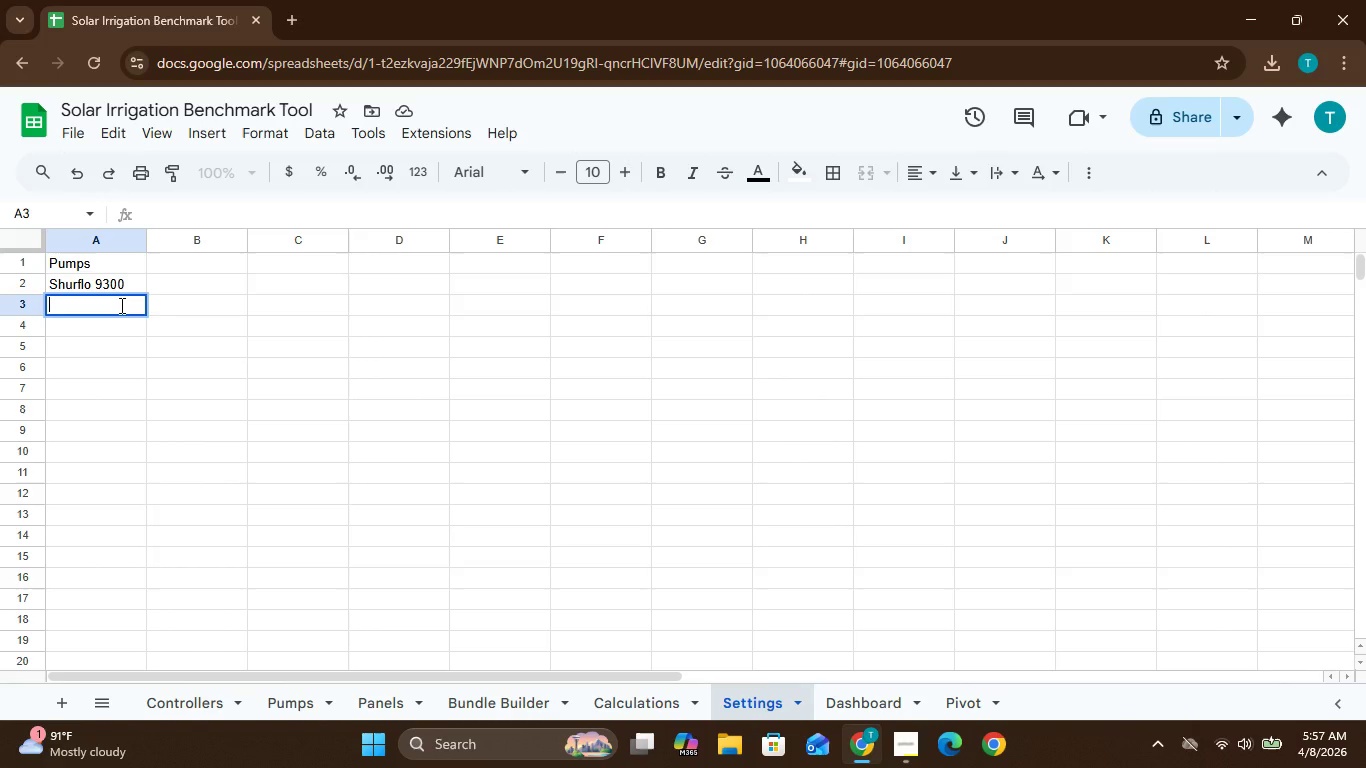 
right_click([120, 305])
 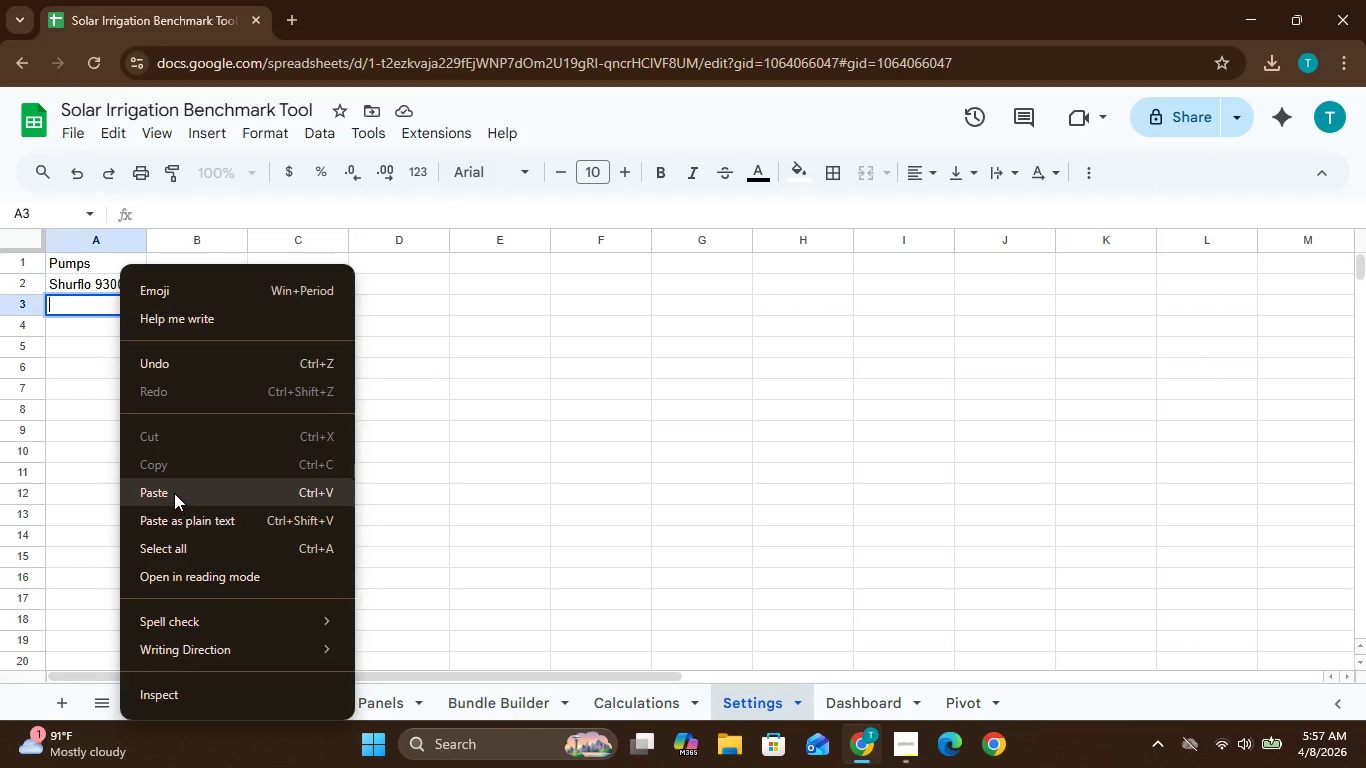 
left_click([173, 492])
 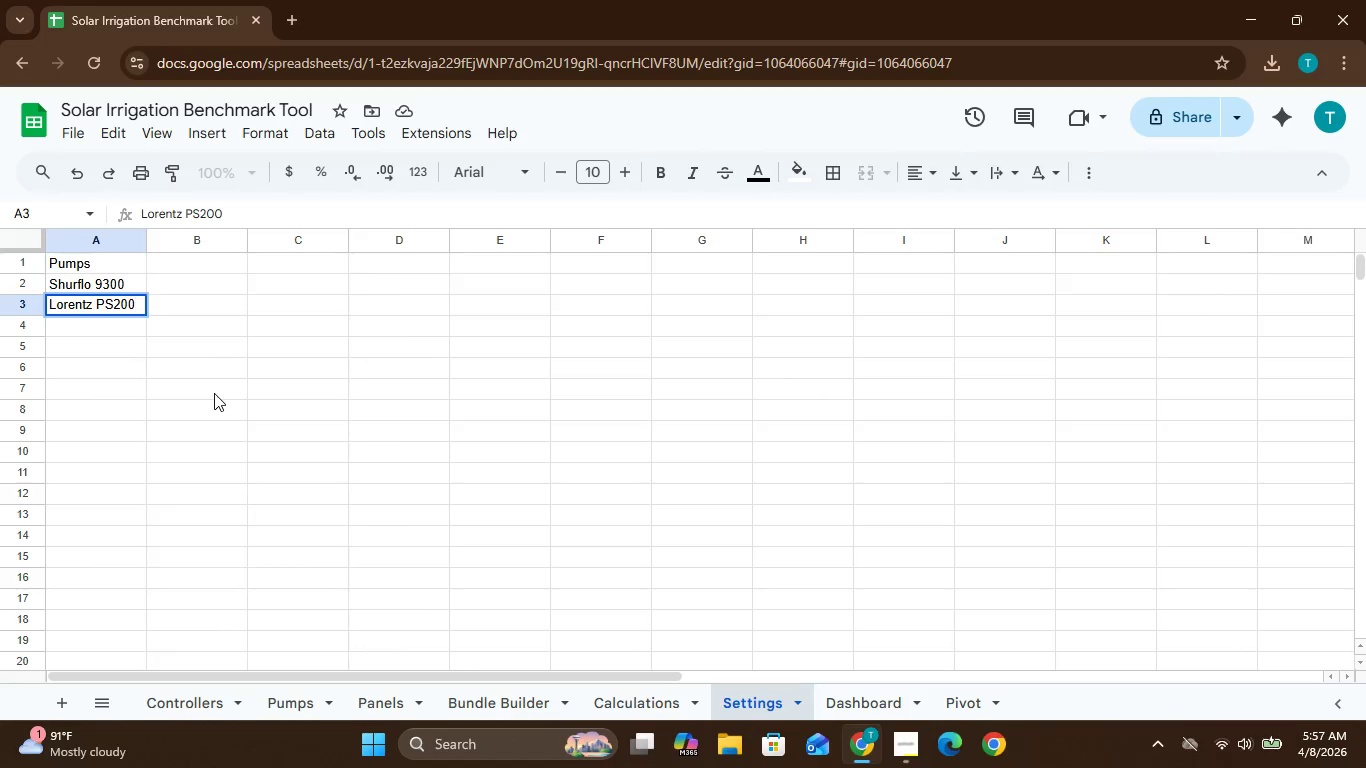 
wait(11.02)
 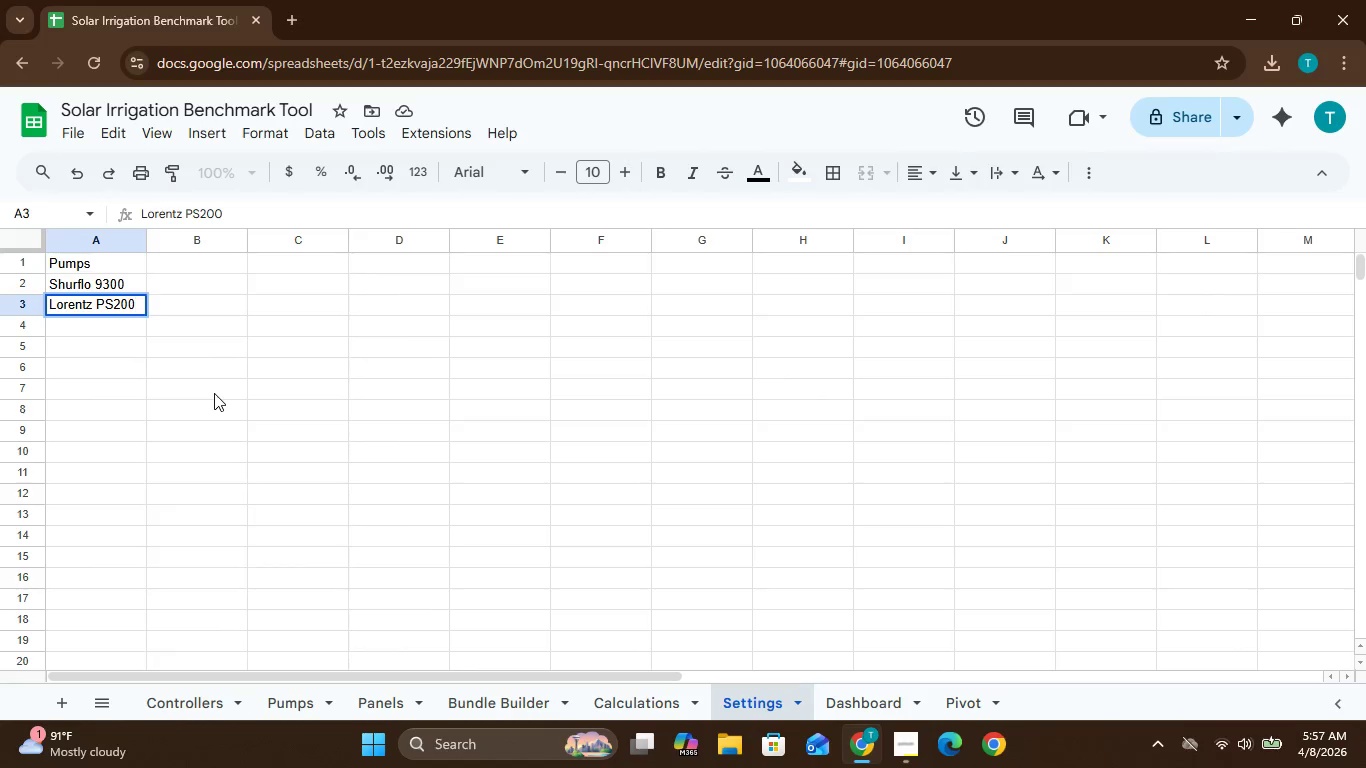 
left_click([180, 265])
 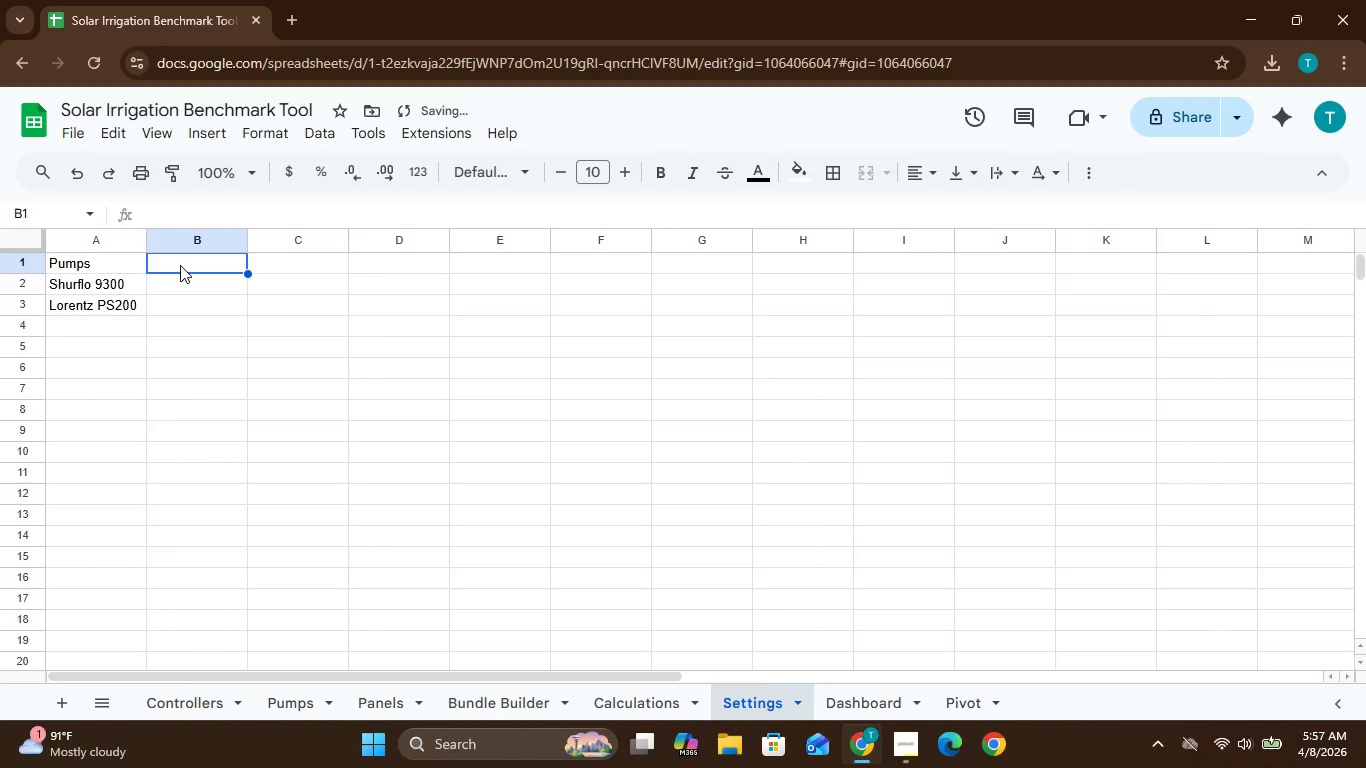 
type(Controllers)
 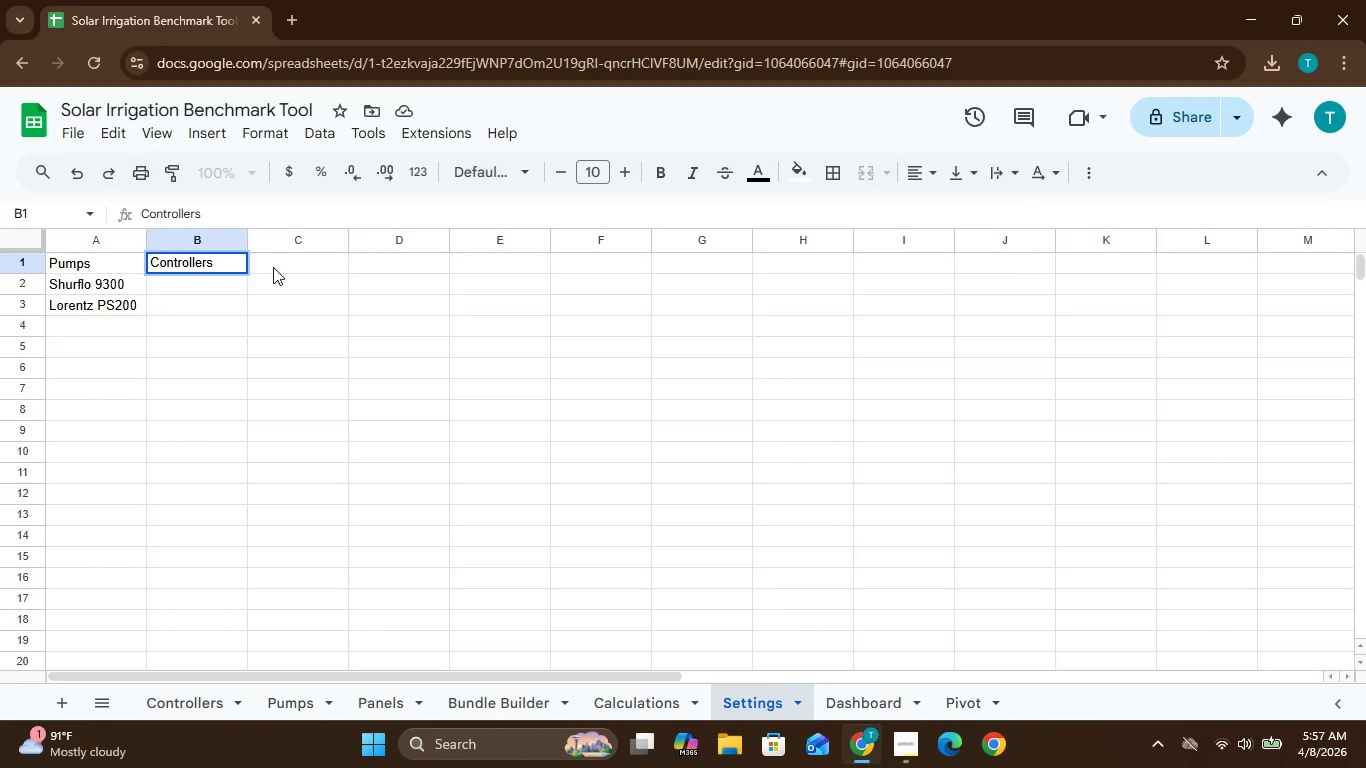 
left_click([273, 267])
 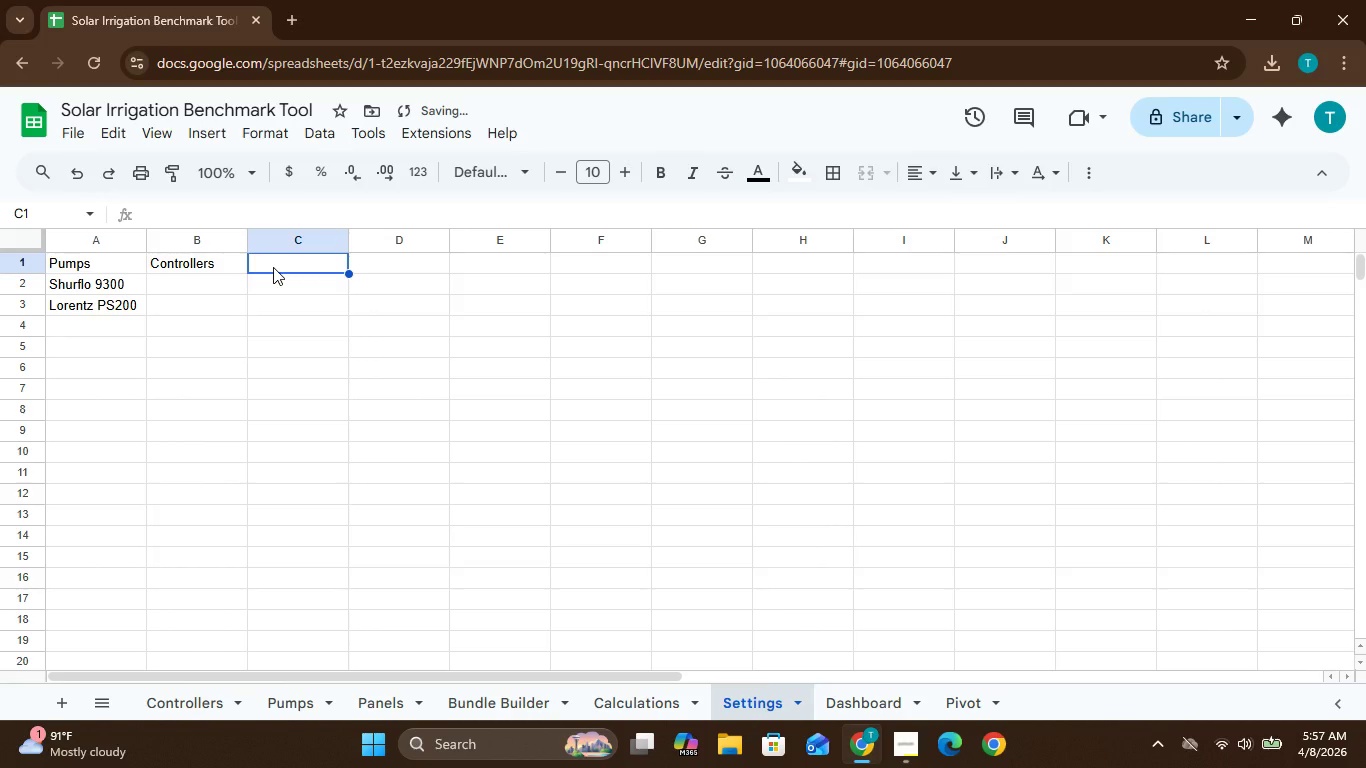 
type(Panel)
 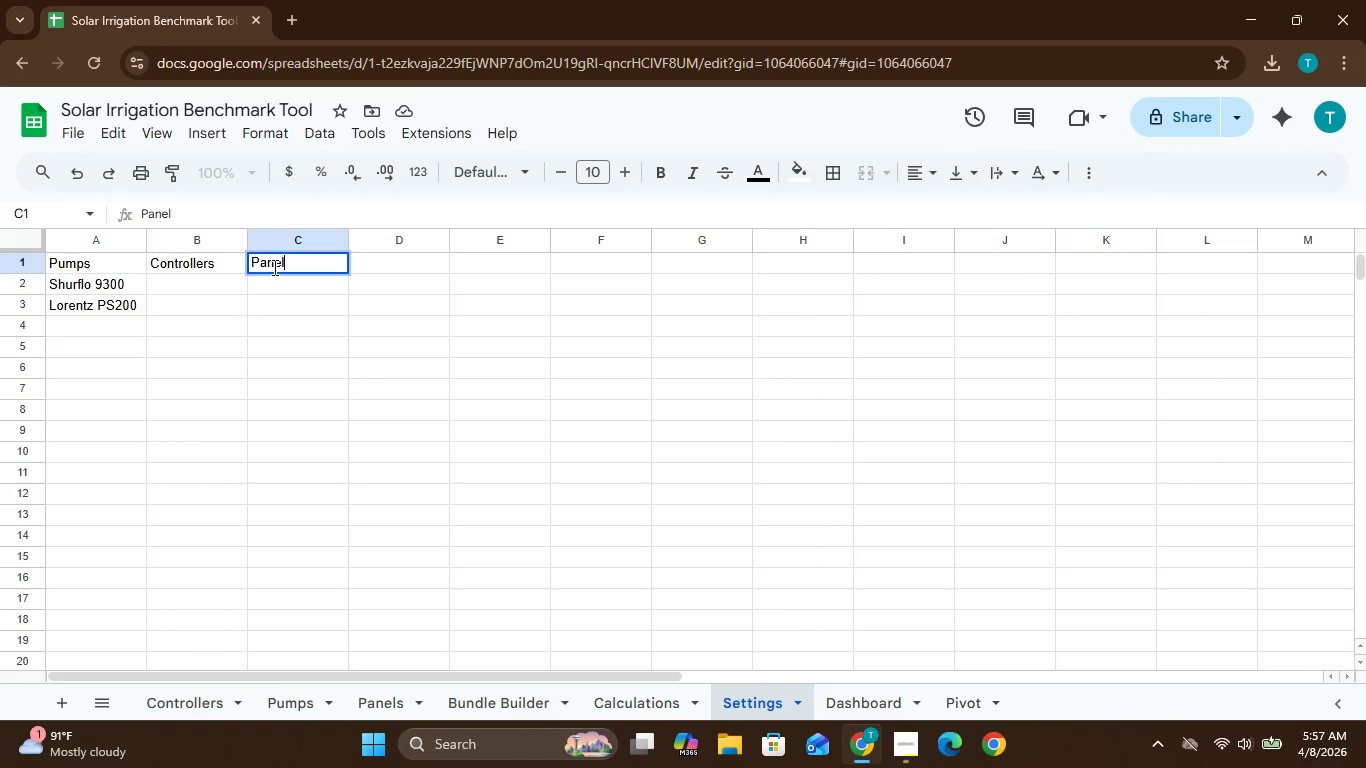 
key(S)
 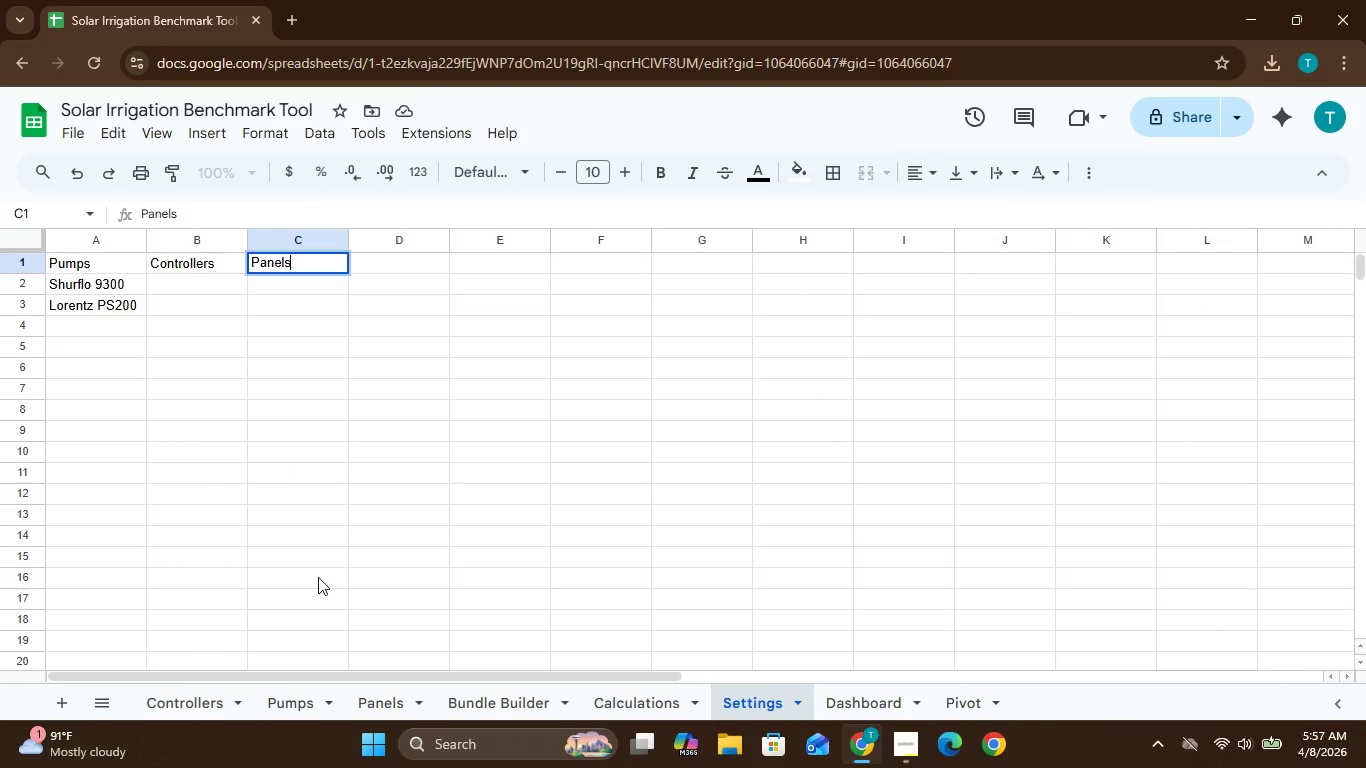 
left_click([204, 700])
 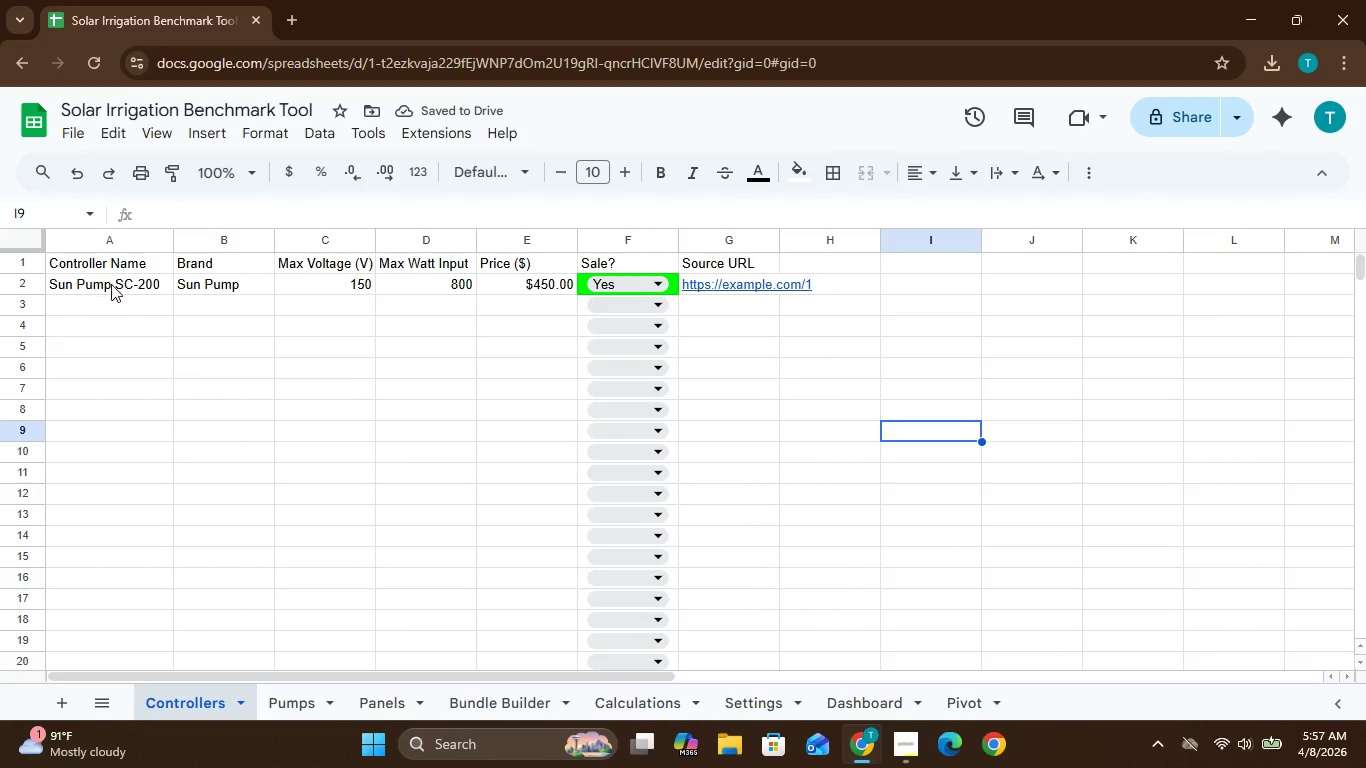 
double_click([113, 287])
 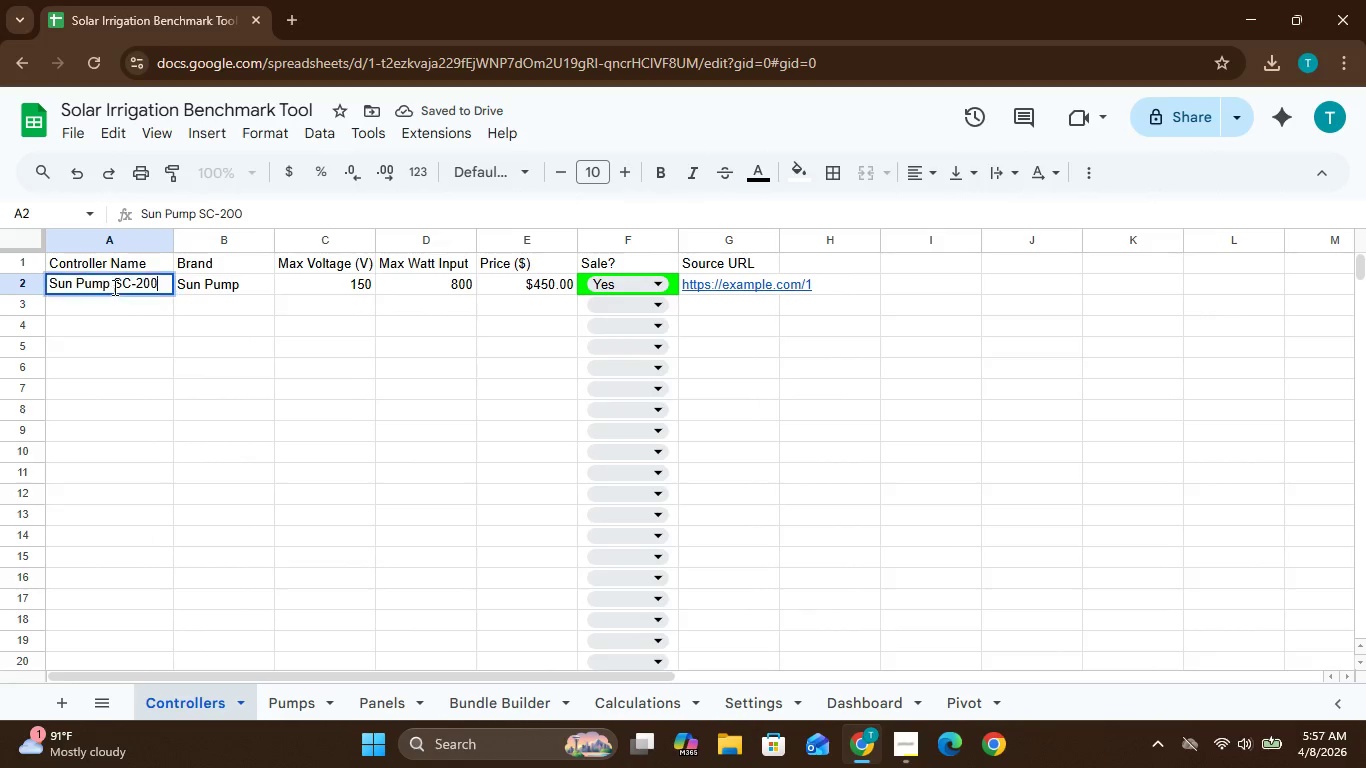 
triple_click([113, 287])
 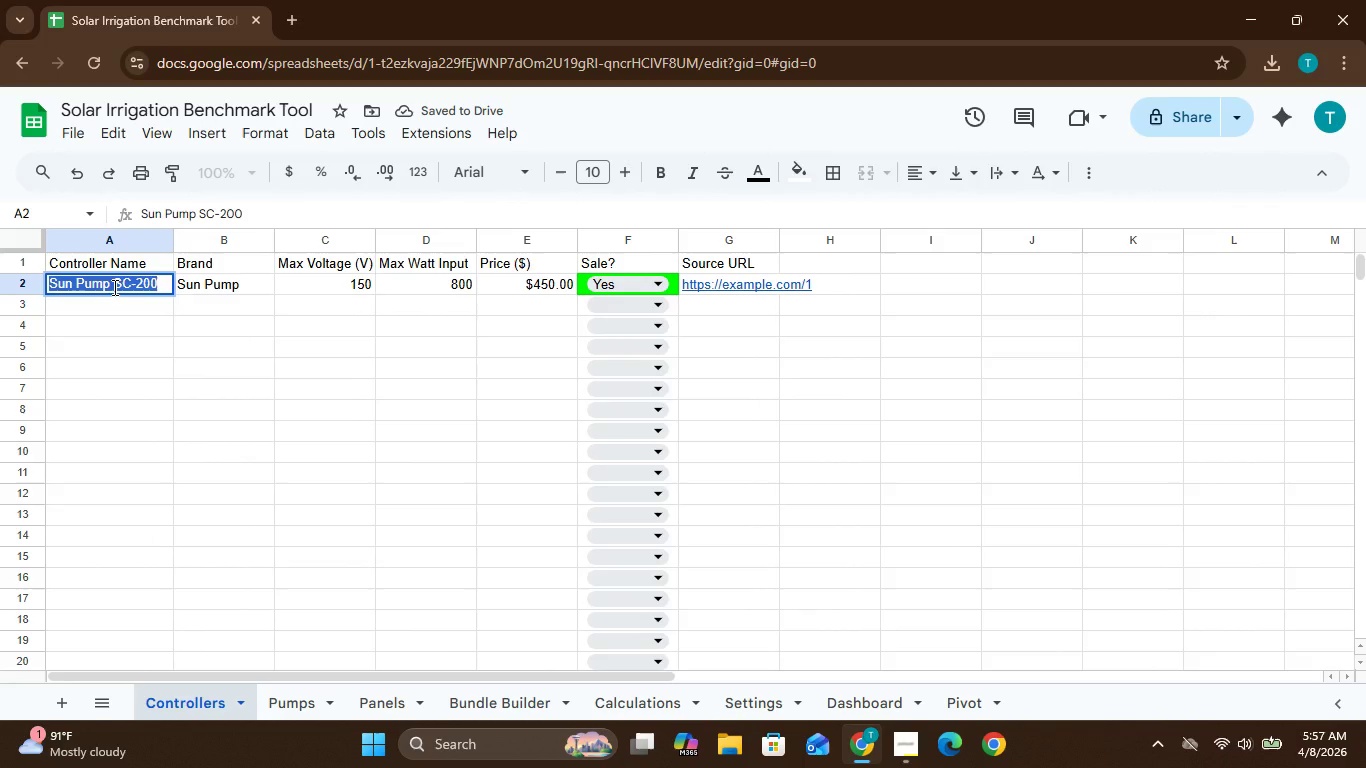 
hold_key(key=ControlLeft, duration=0.64)
 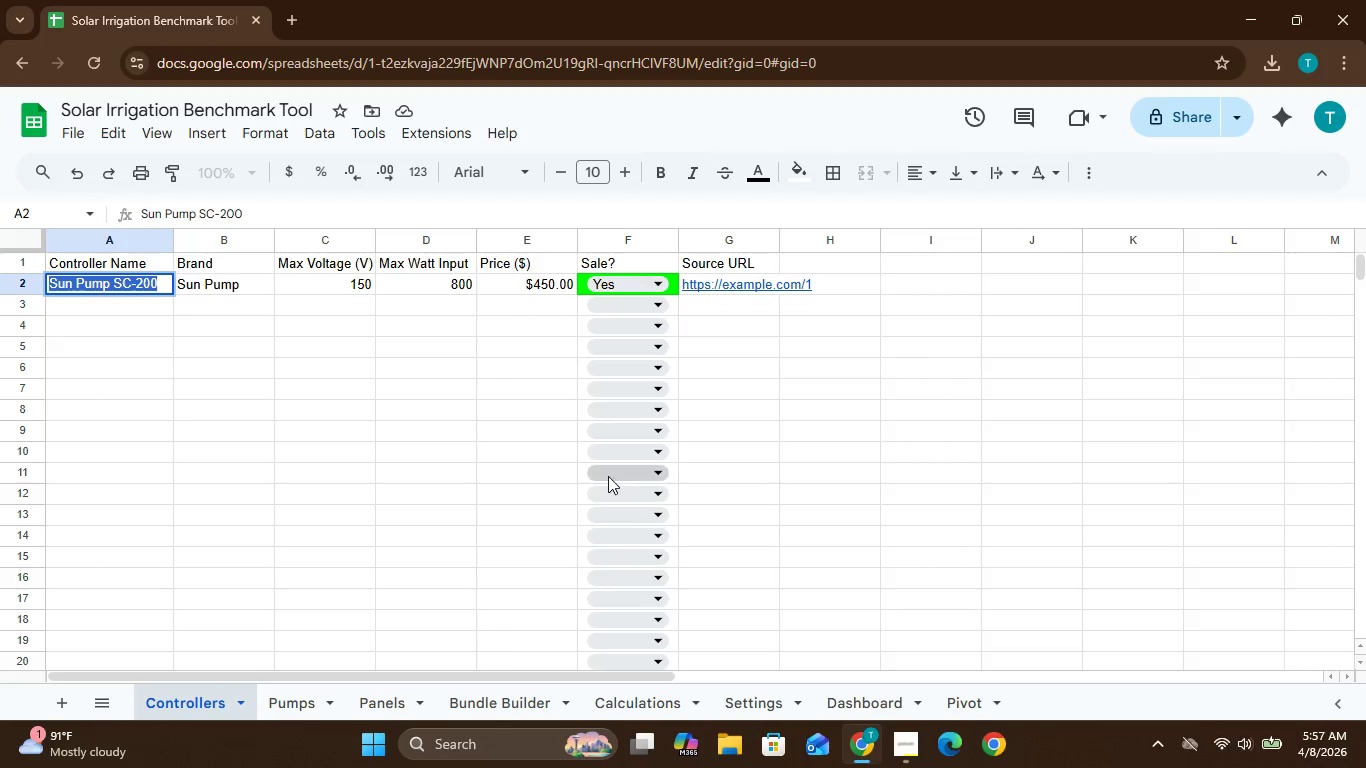 
hold_key(key=C, duration=0.33)
 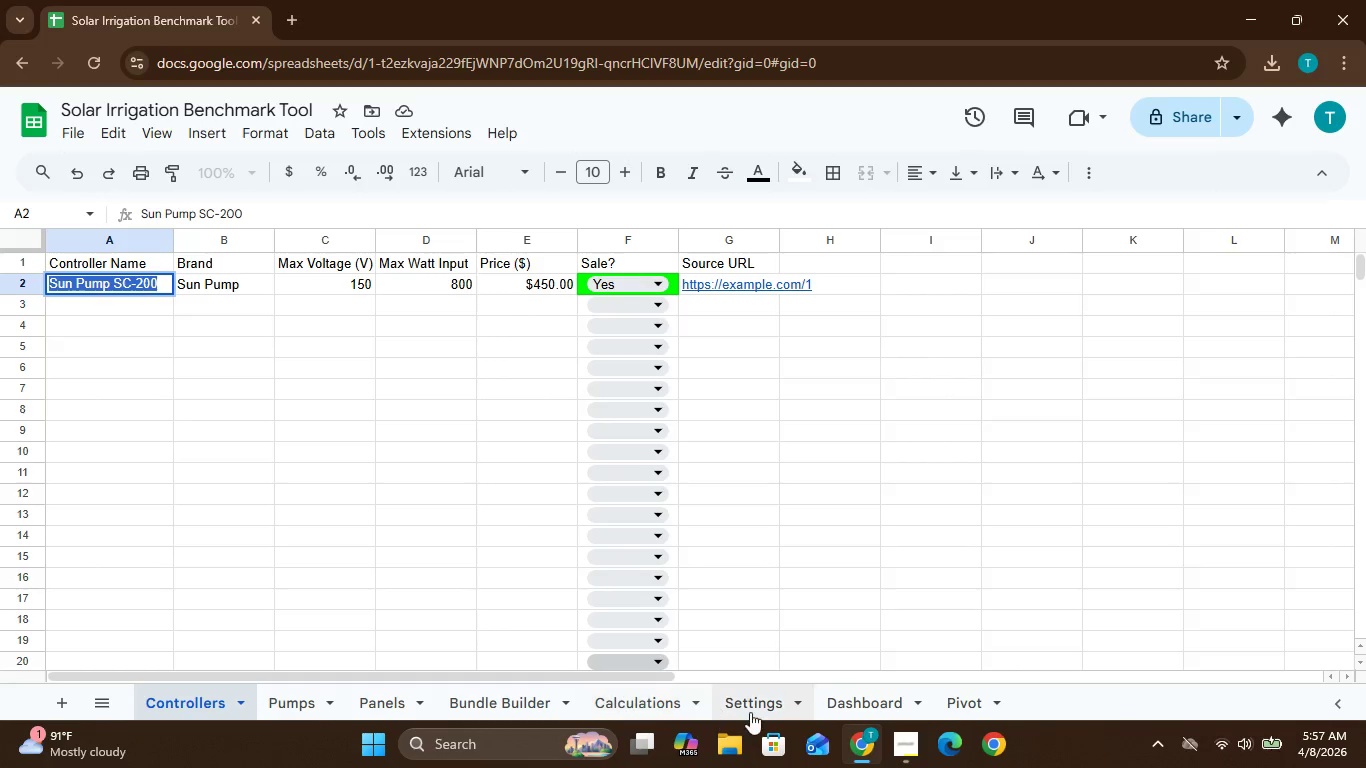 
left_click([751, 712])
 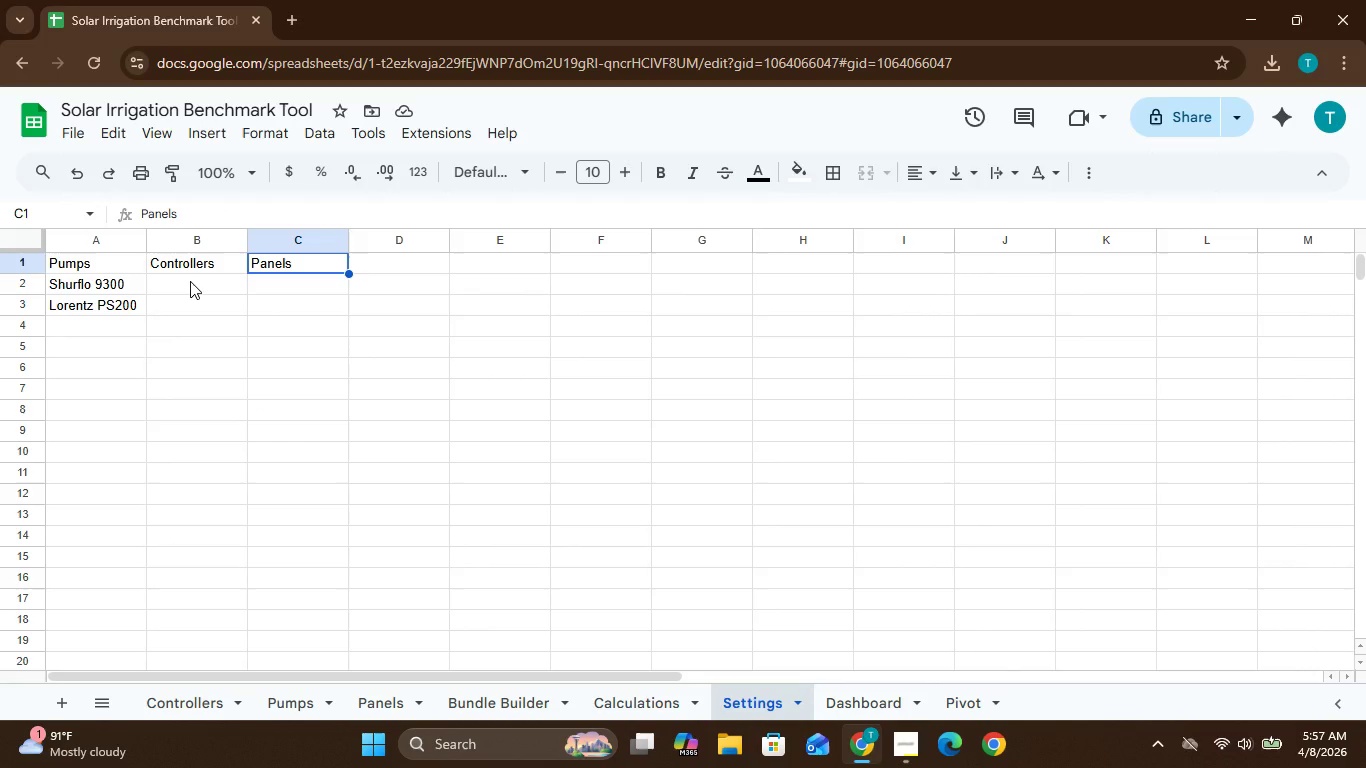 
left_click([190, 281])
 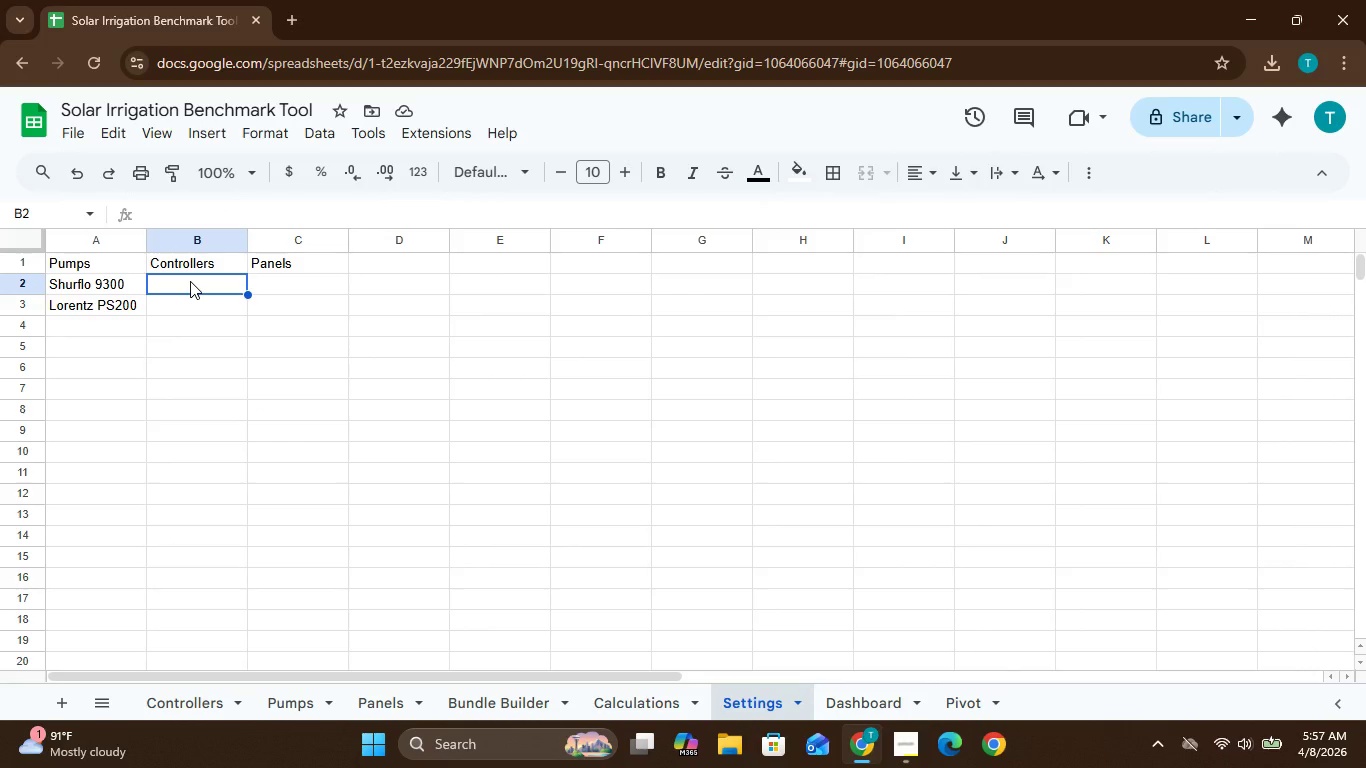 
key(J)
 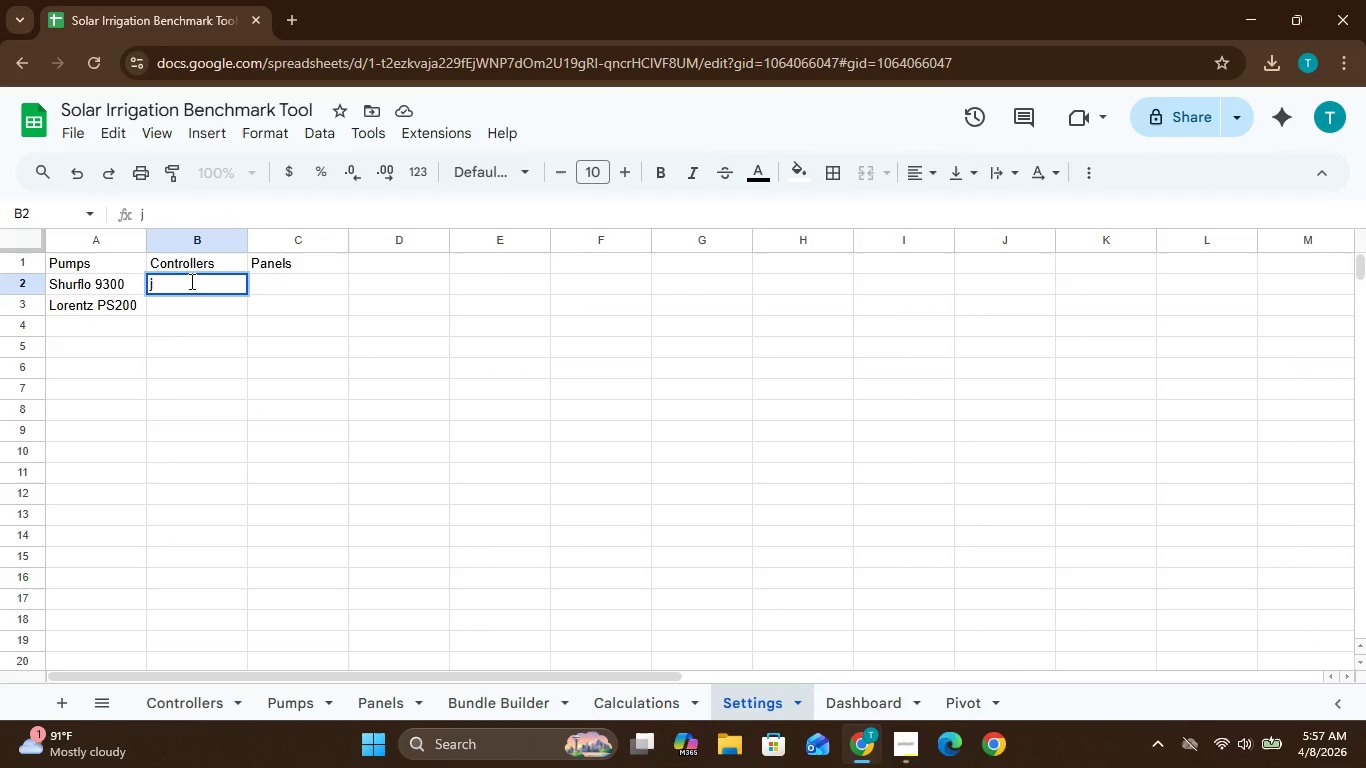 
key(Backspace)
 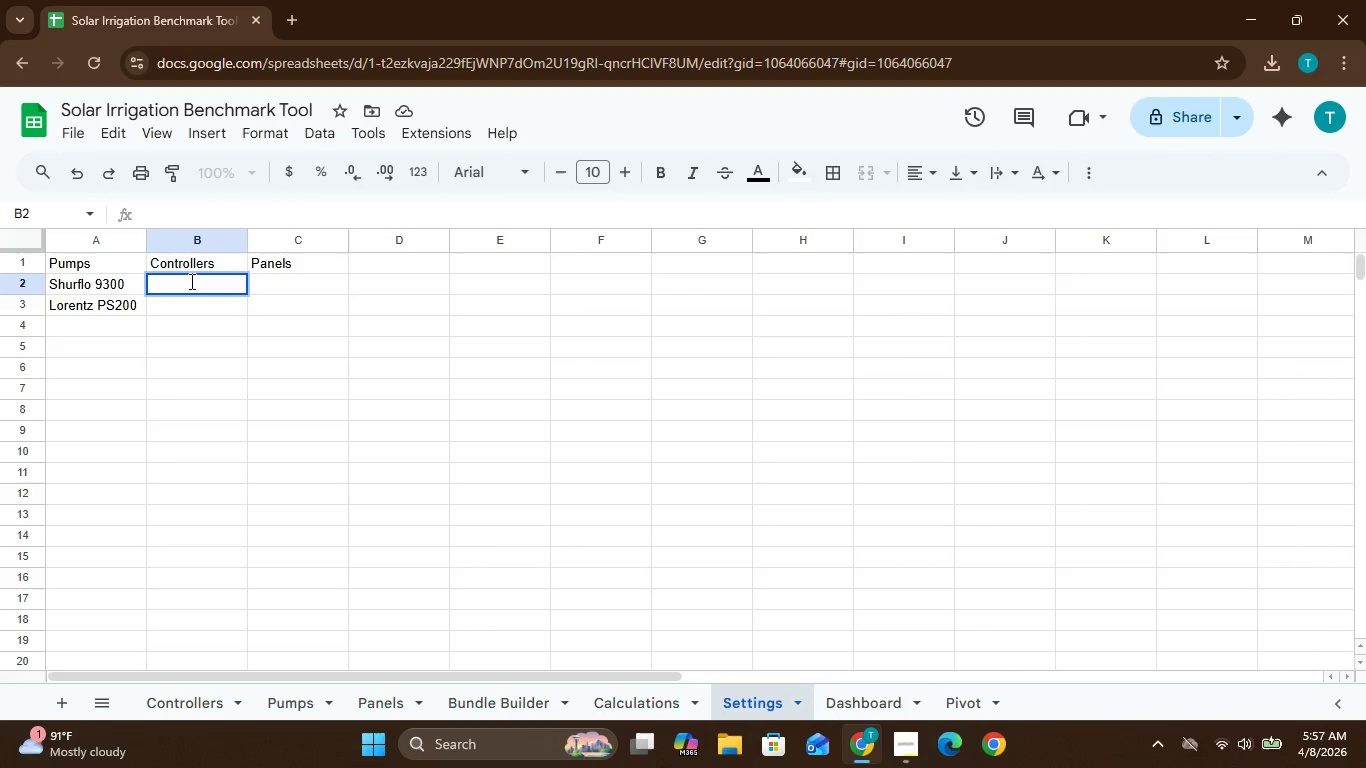 
key(Control+V)
 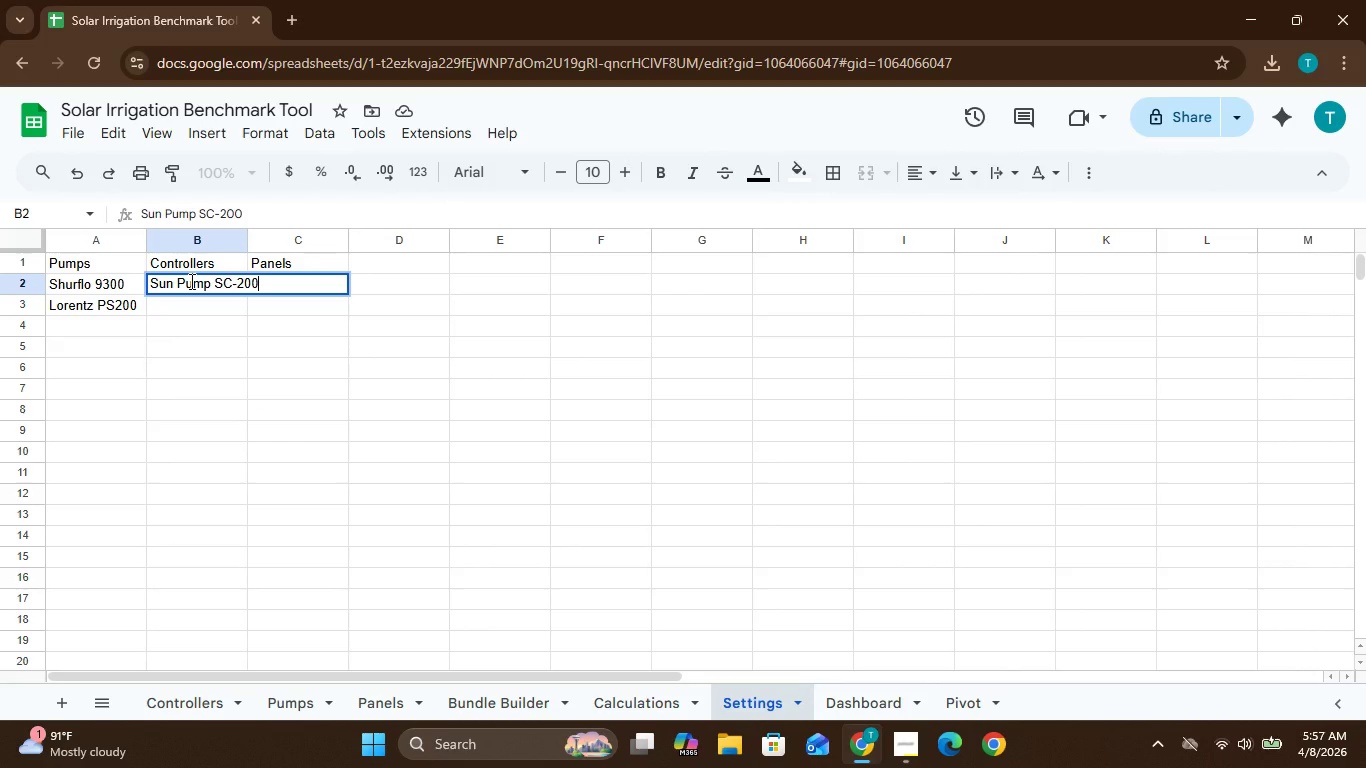 
key(Enter)
 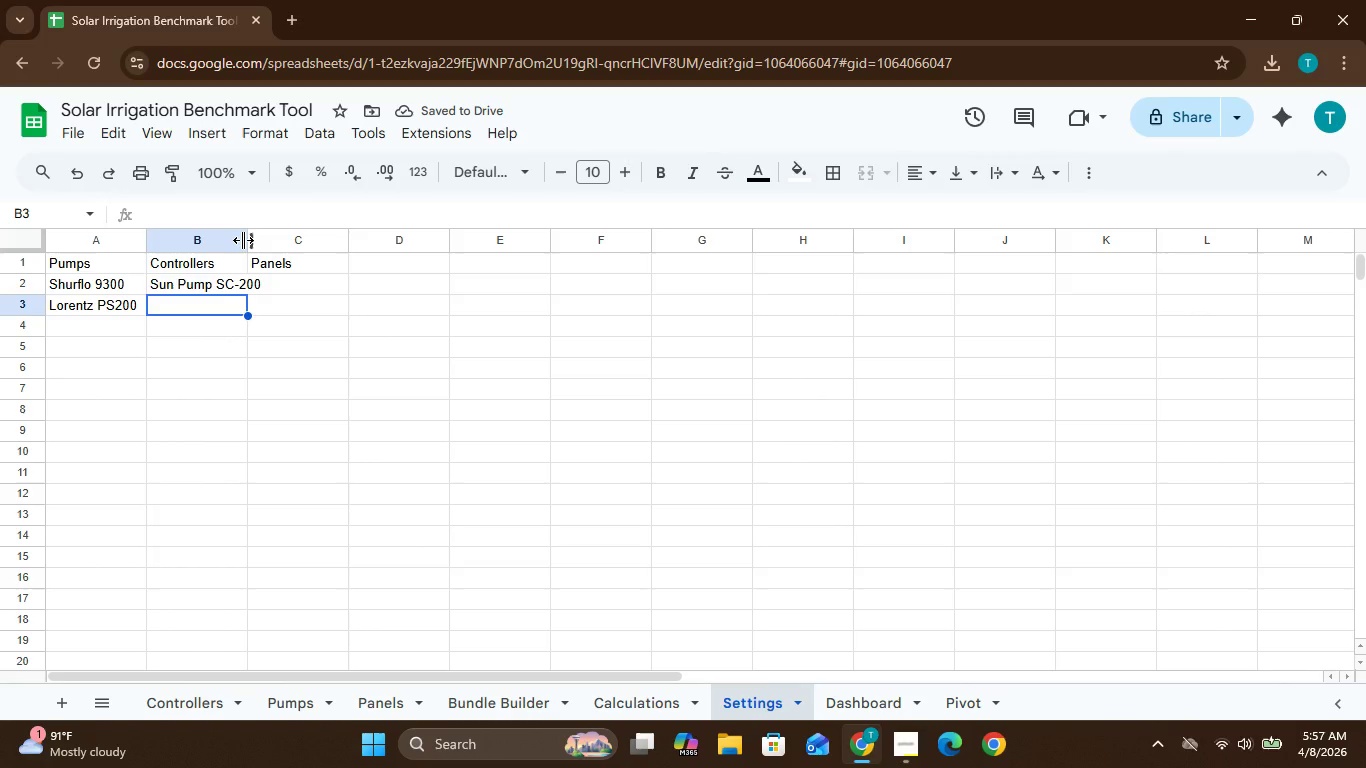 
left_click_drag(start_coordinate=[243, 240], to_coordinate=[271, 238])
 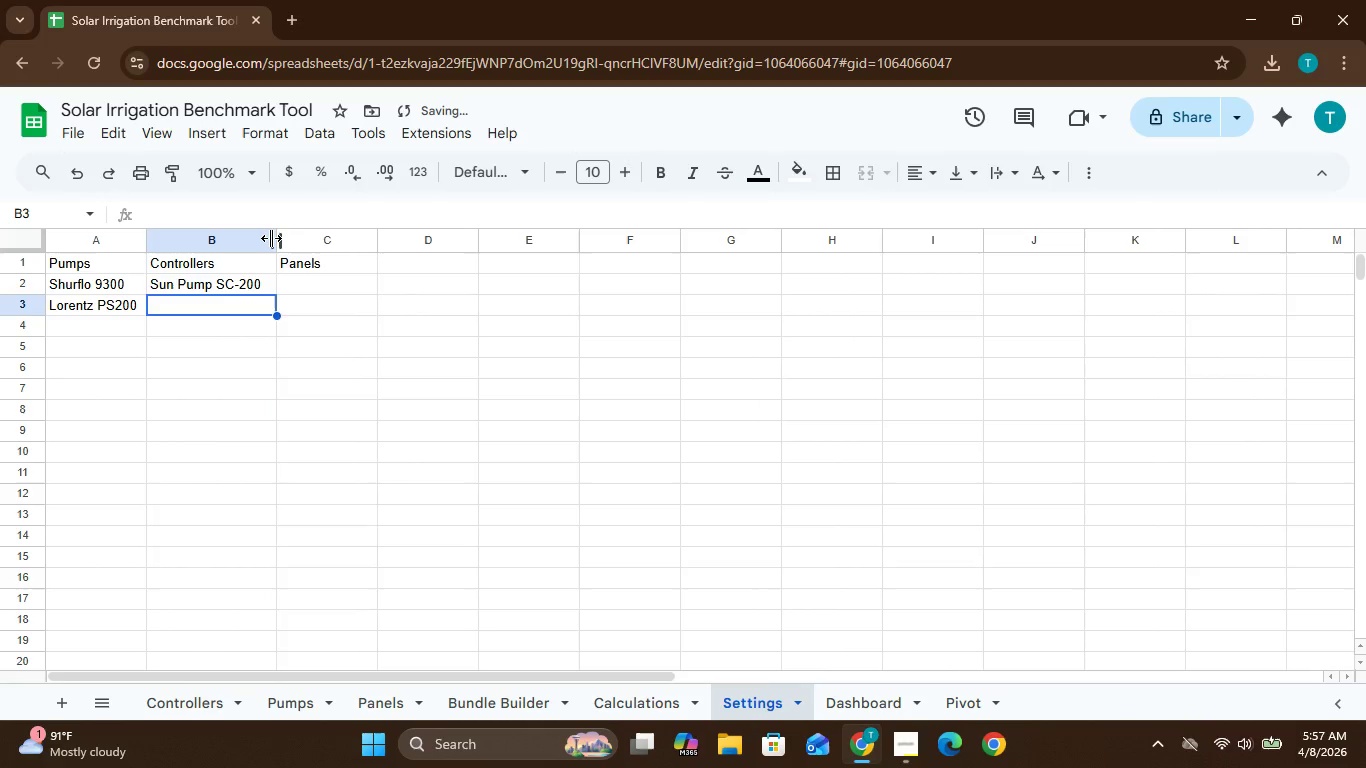 
left_click_drag(start_coordinate=[271, 238], to_coordinate=[286, 238])
 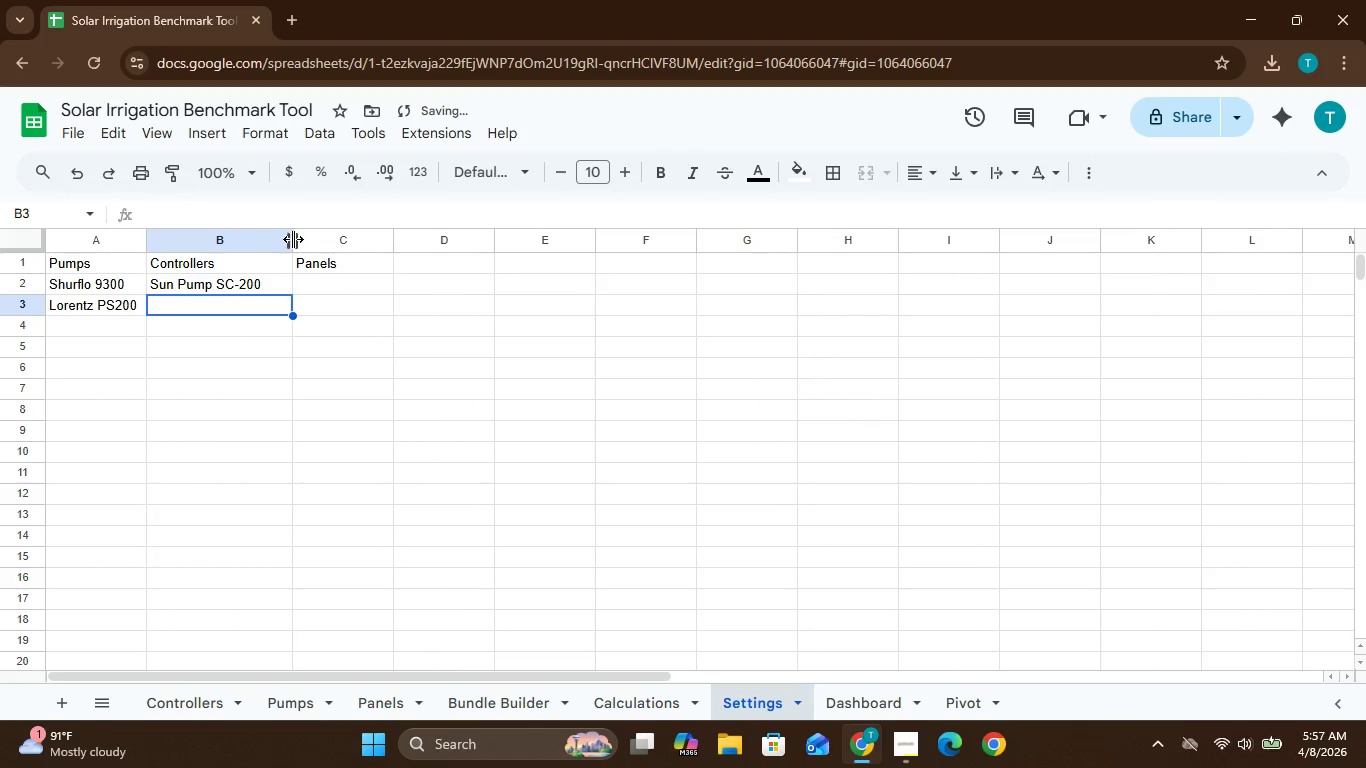 
left_click_drag(start_coordinate=[293, 239], to_coordinate=[311, 240])
 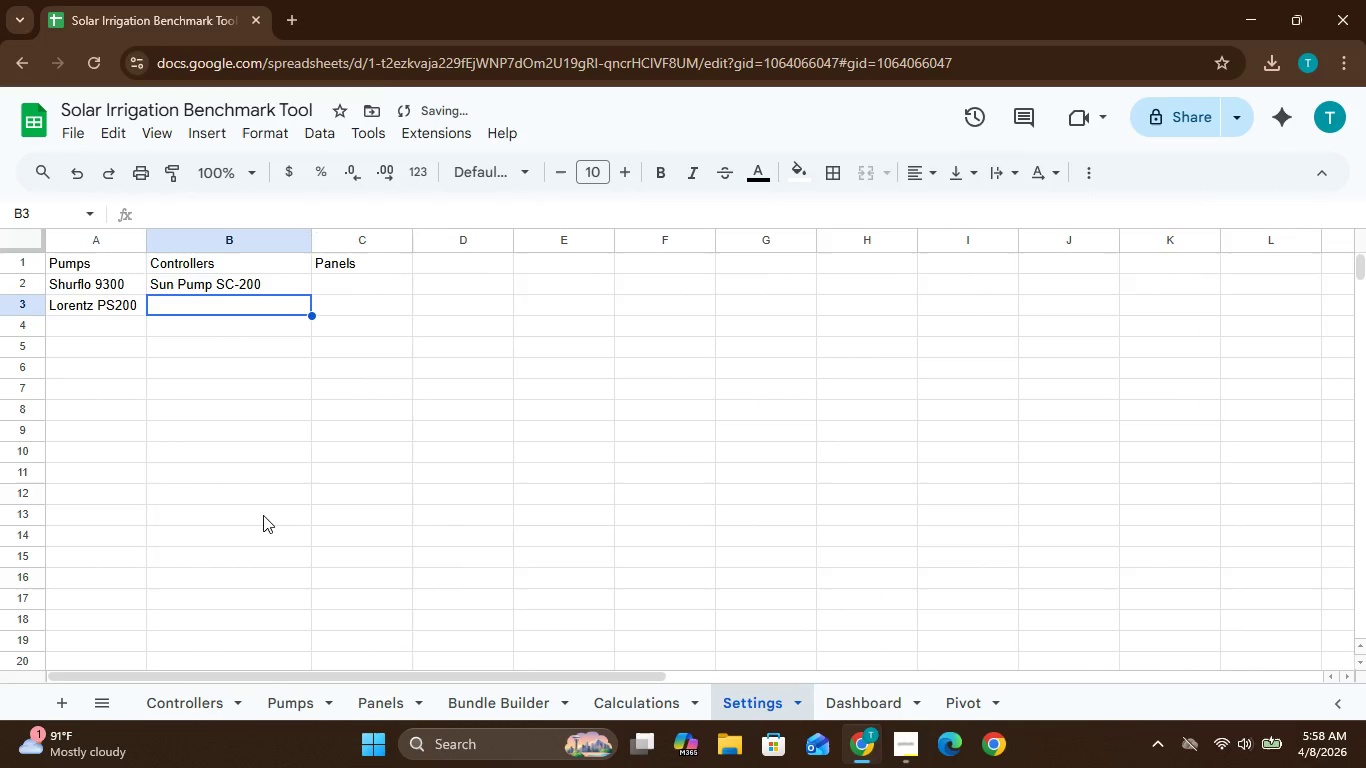 
mouse_move([249, 698])
 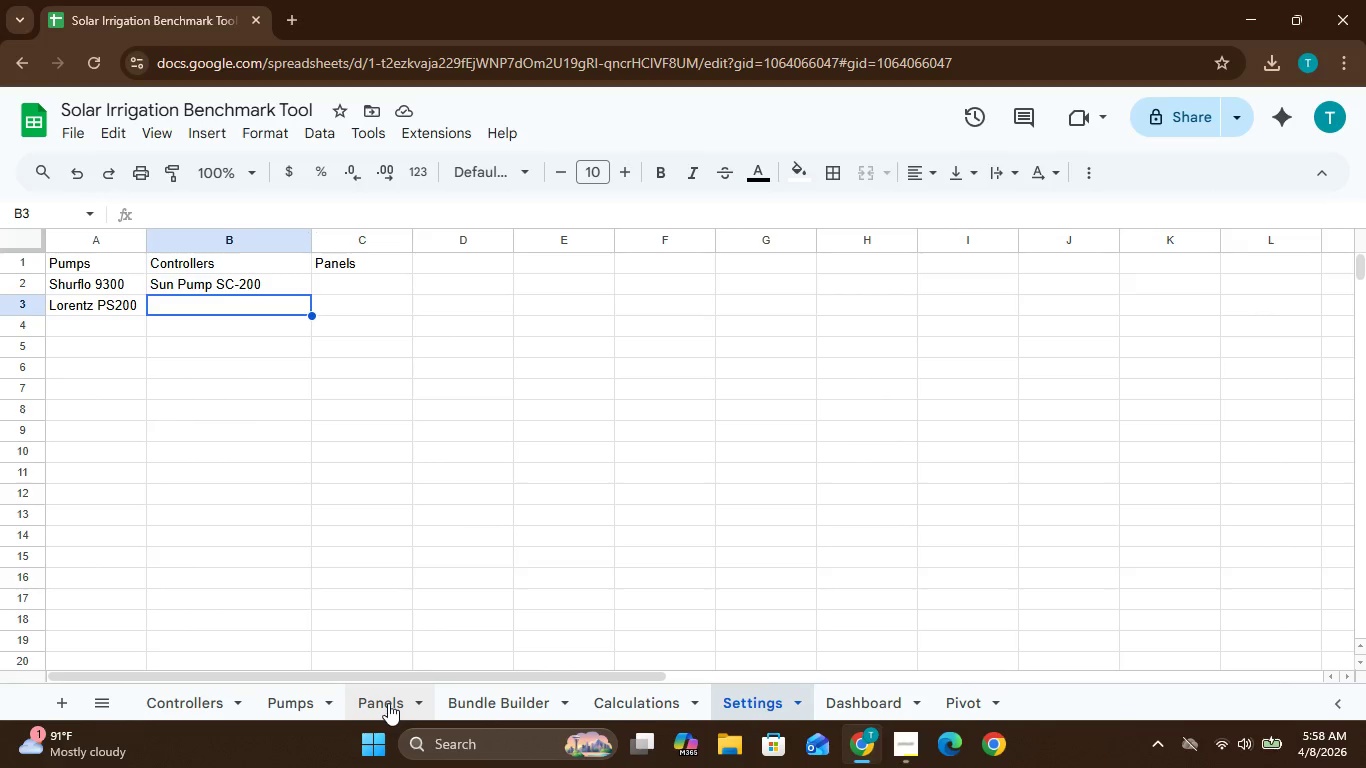 
left_click([388, 703])
 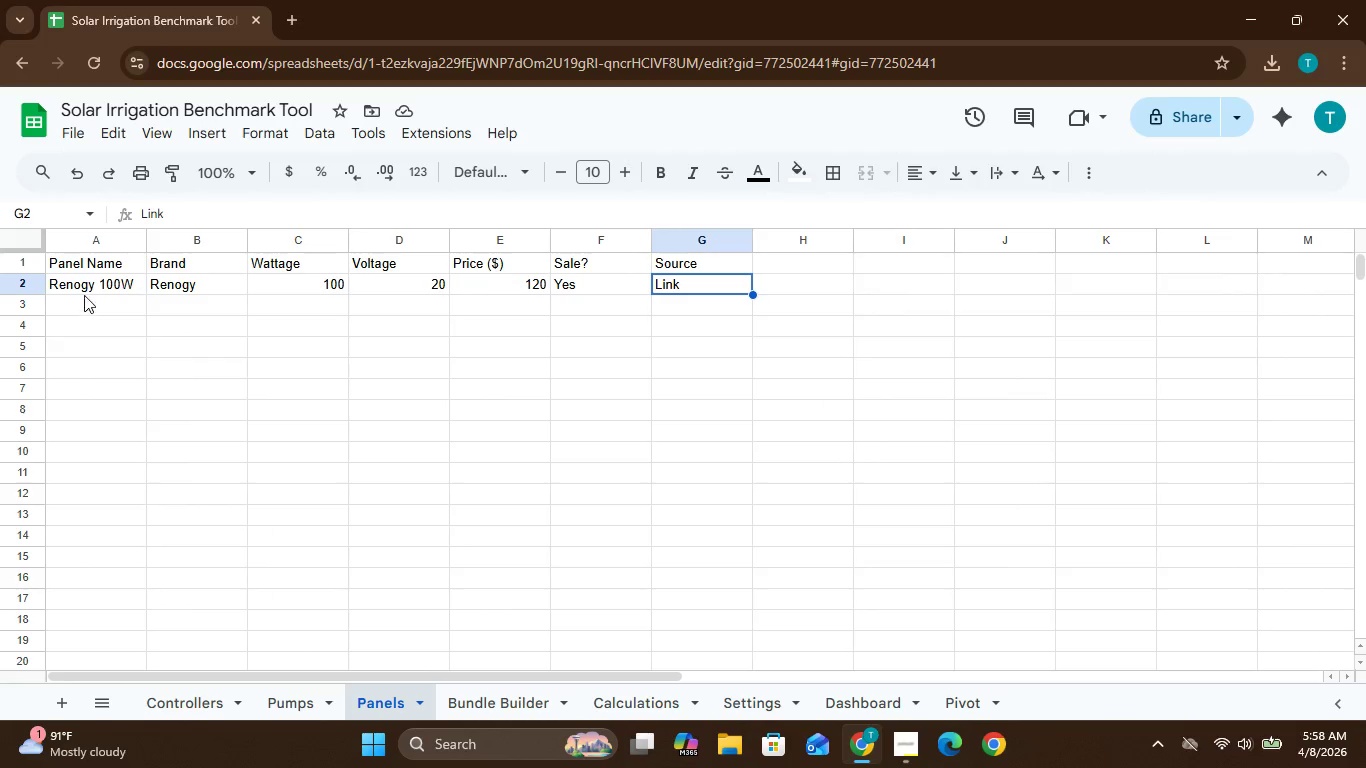 
left_click([88, 282])
 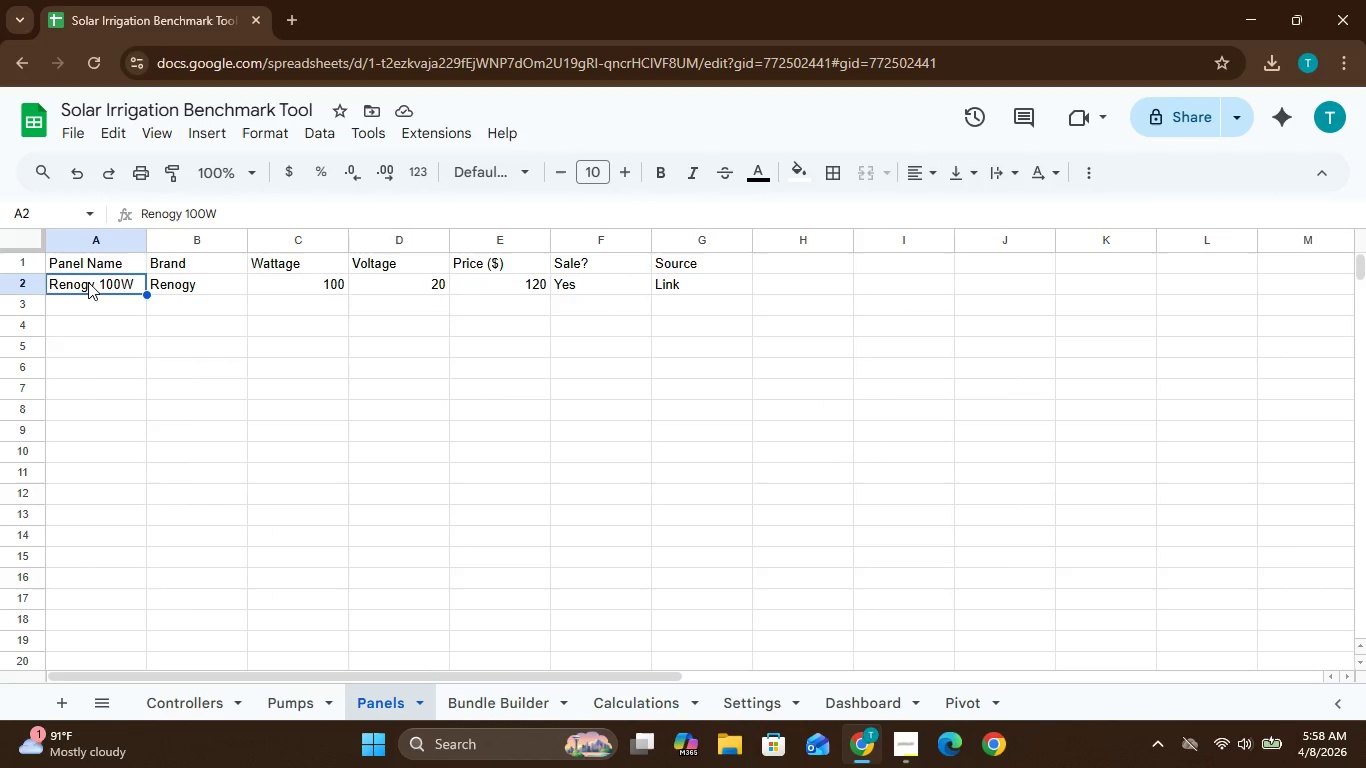 
double_click([88, 282])
 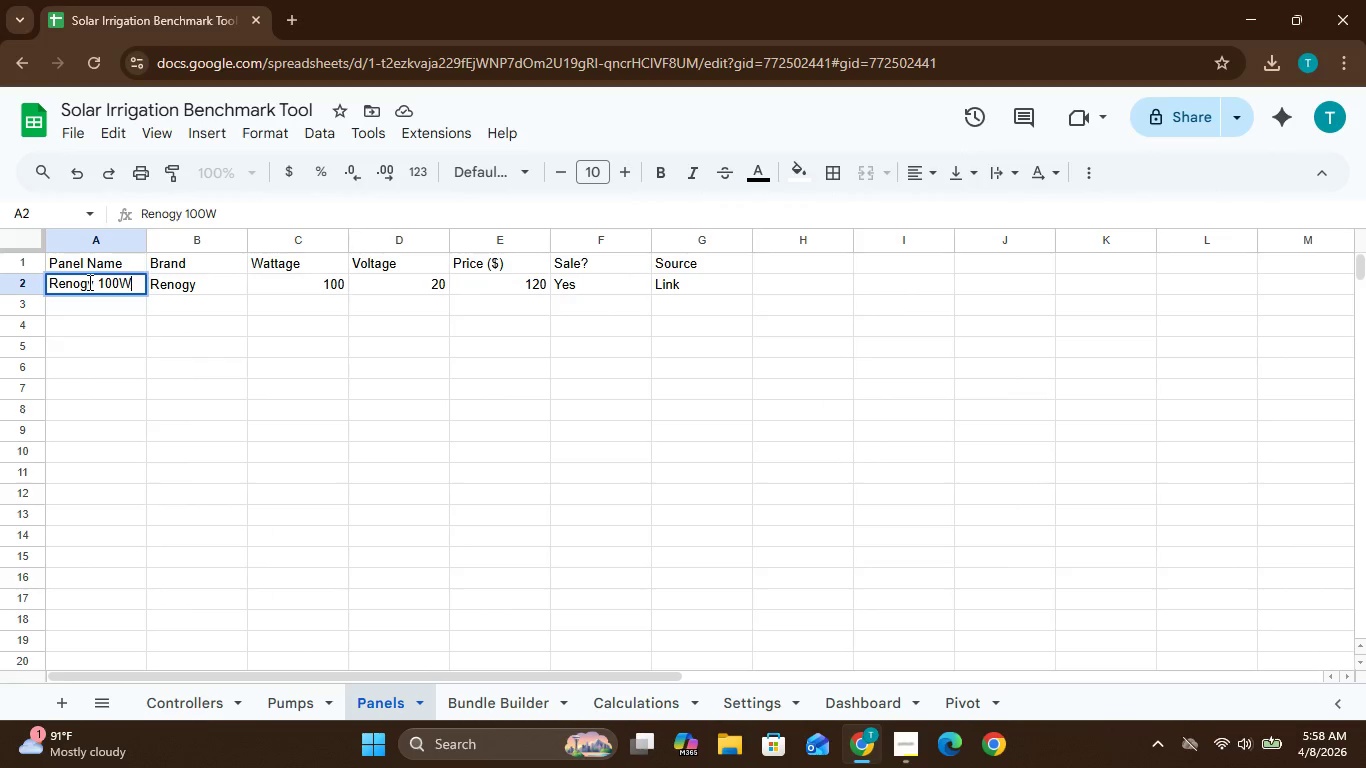 
key(Control+A)
 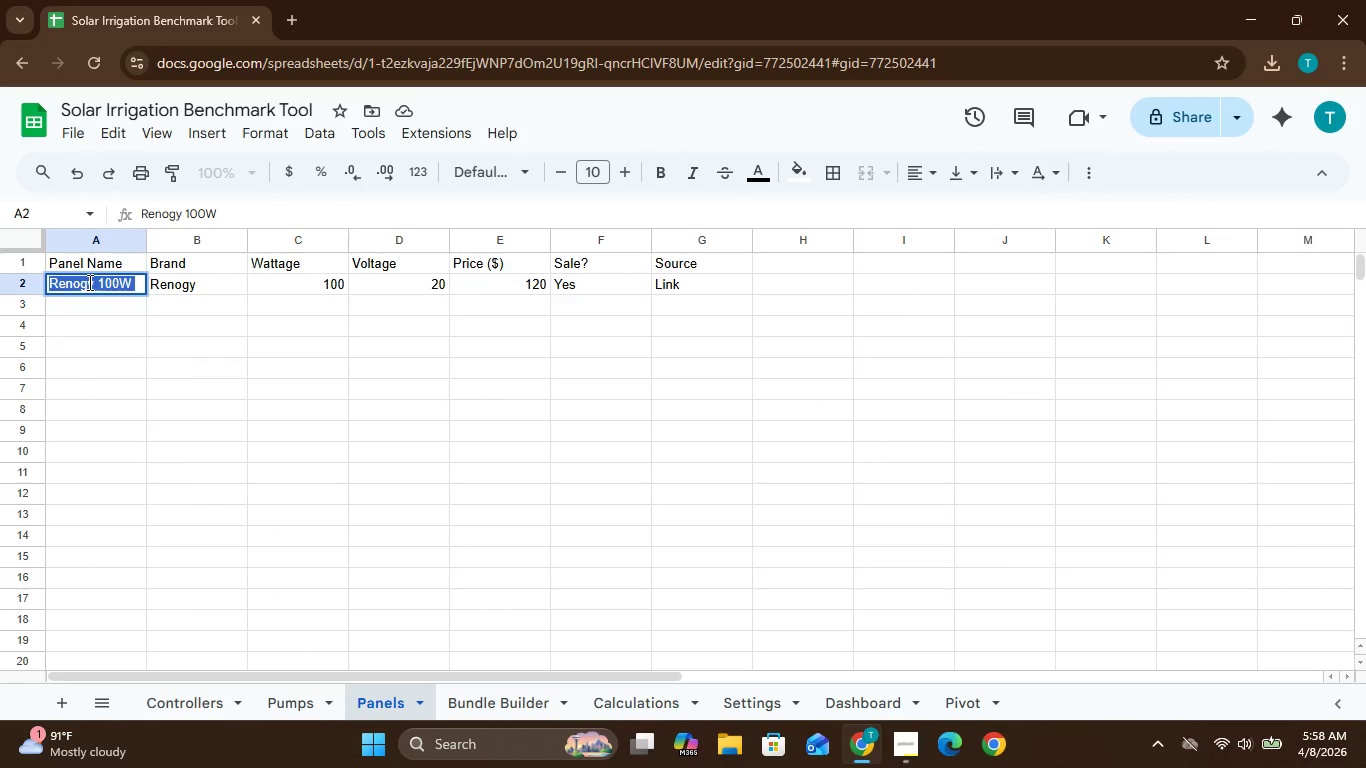 
key(Control+C)
 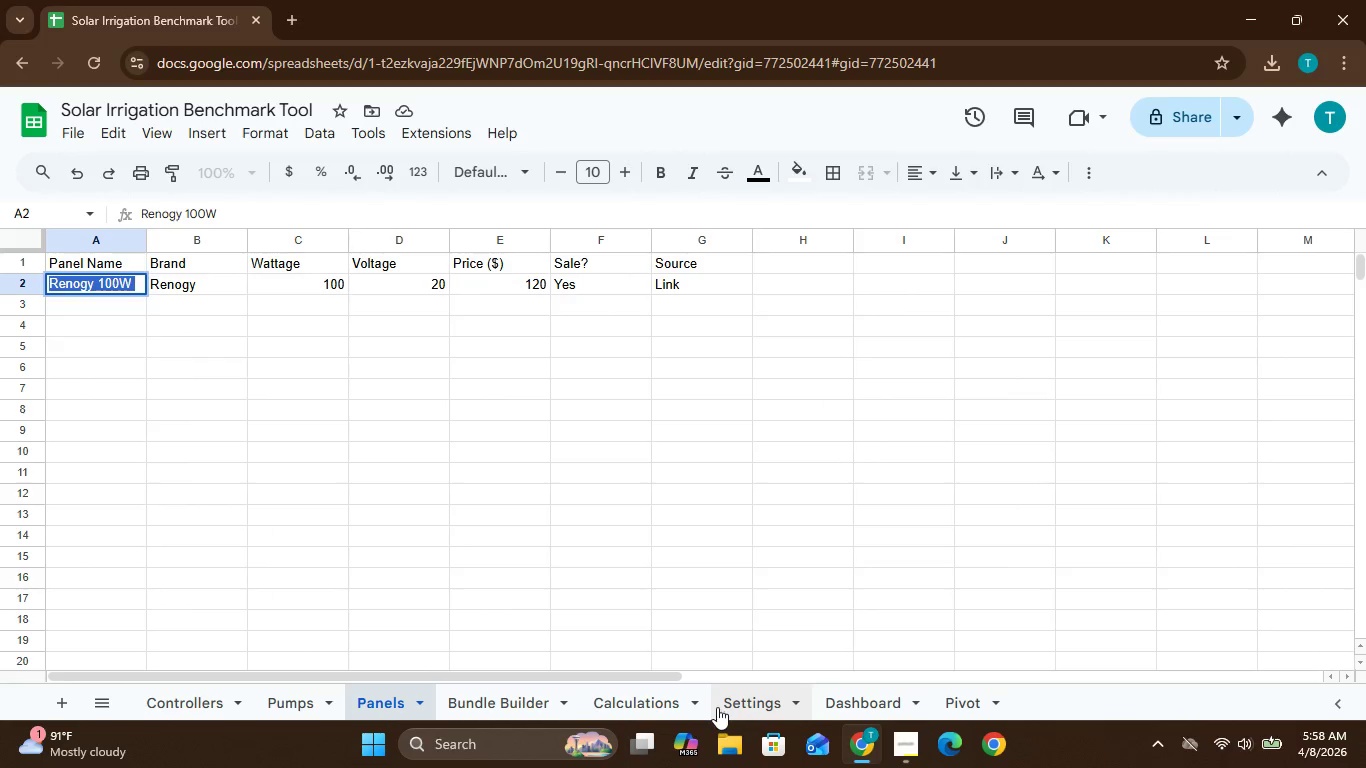 
left_click([720, 704])
 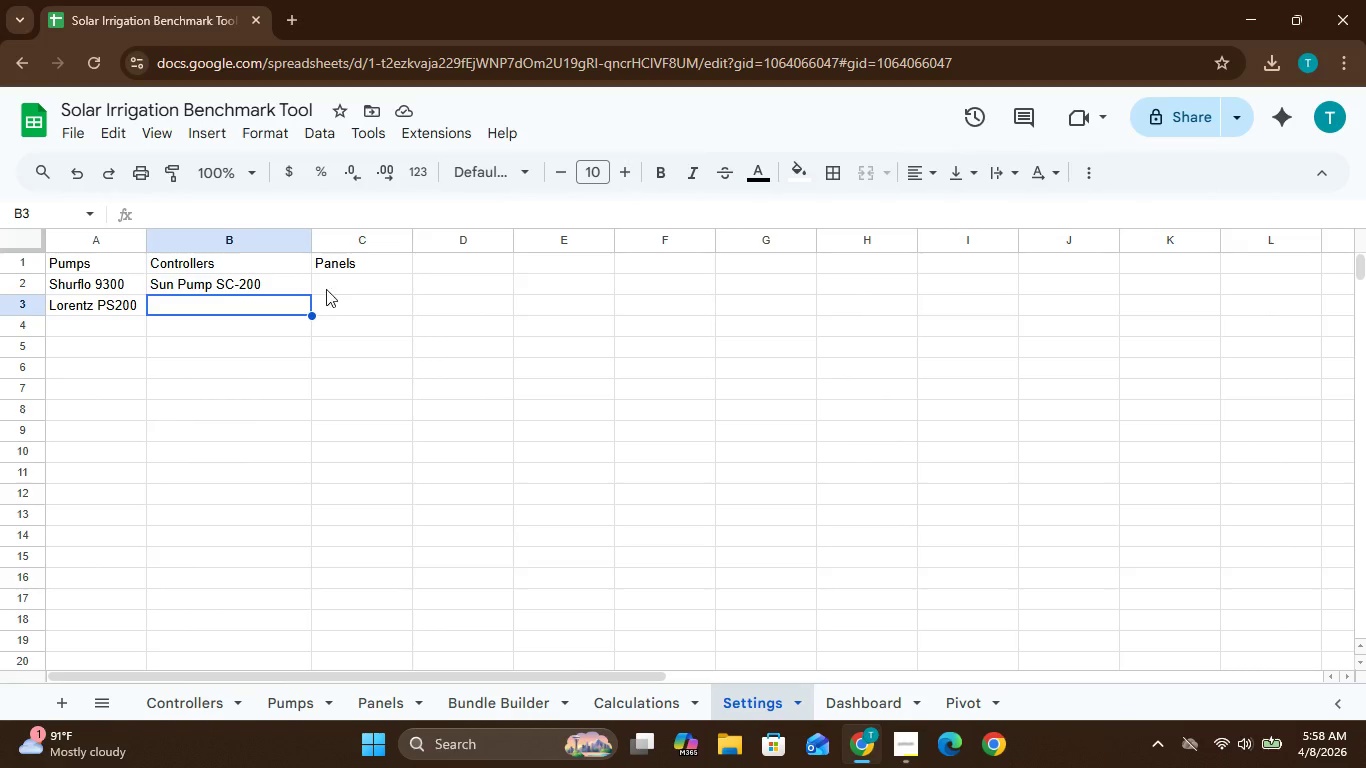 
left_click([341, 284])
 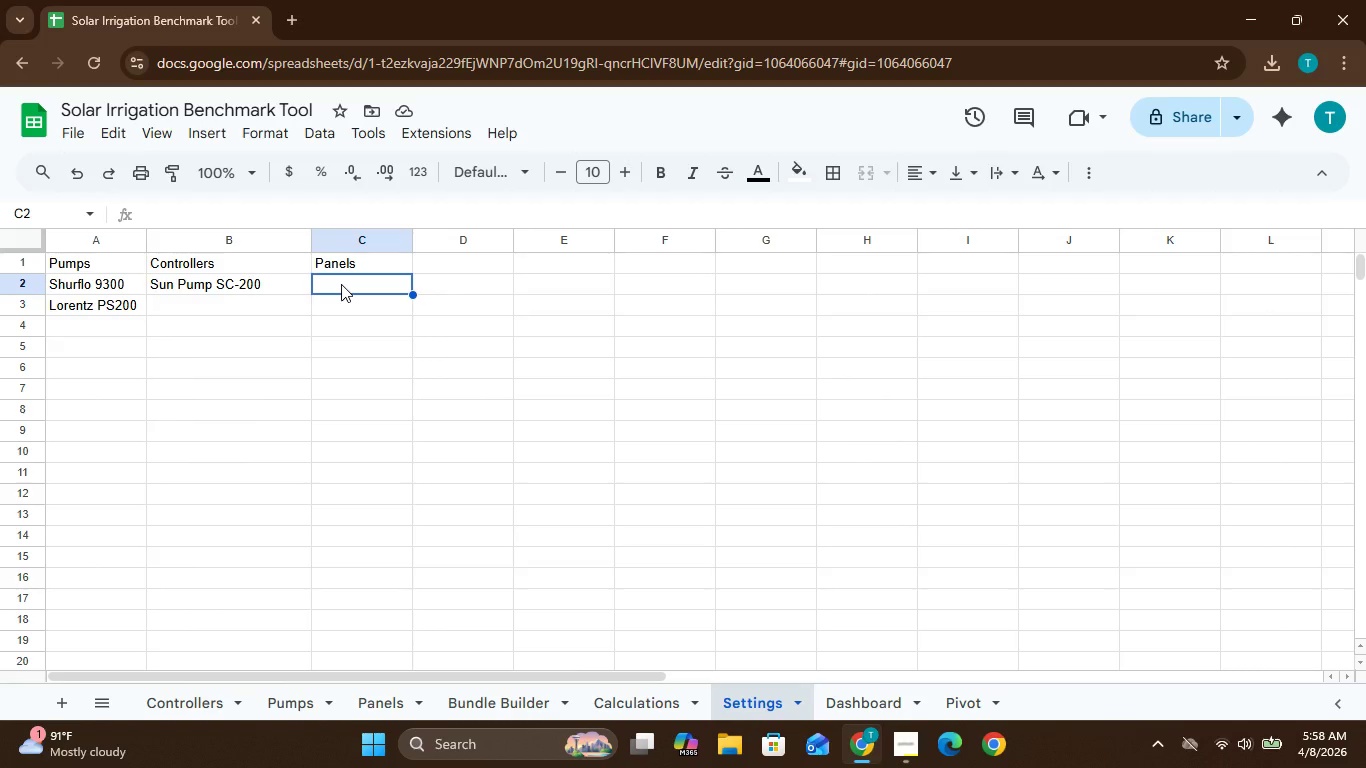 
key(V)
 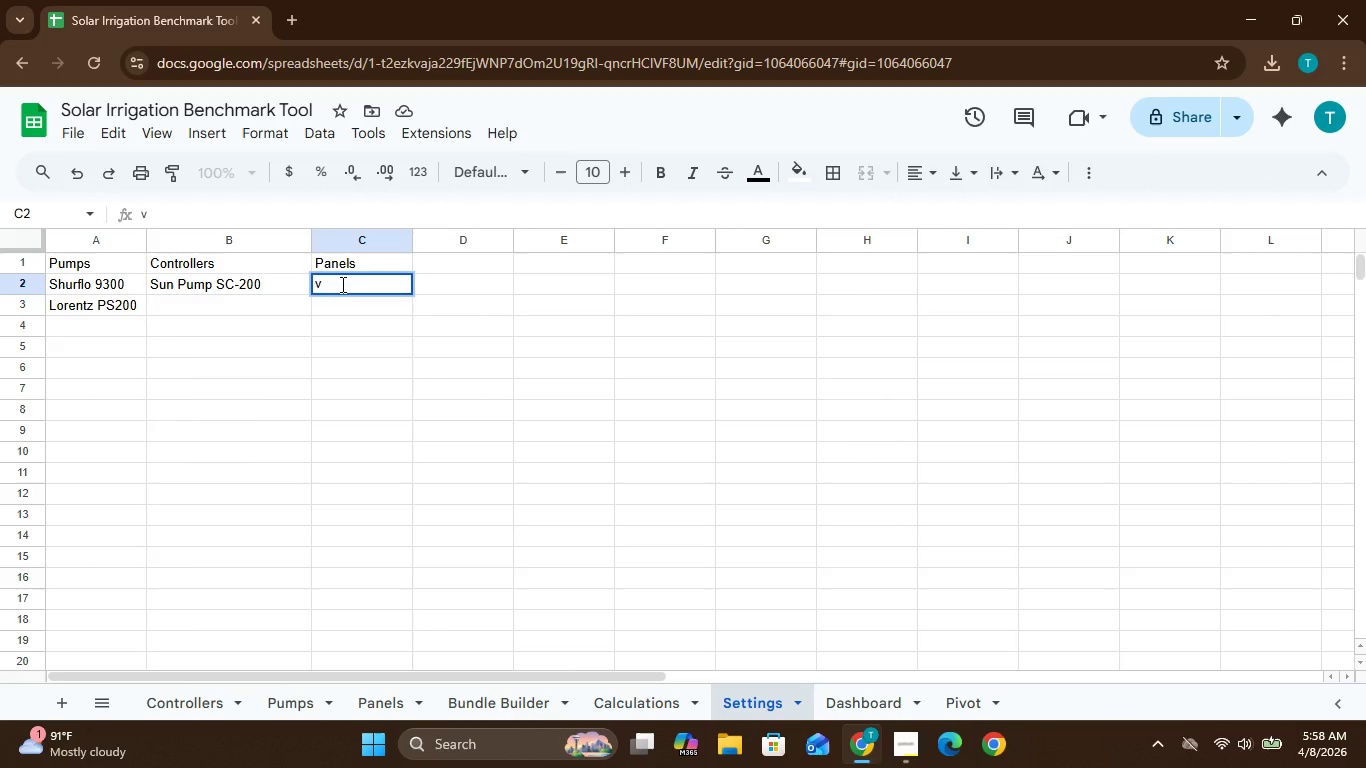 
key(Backspace)
 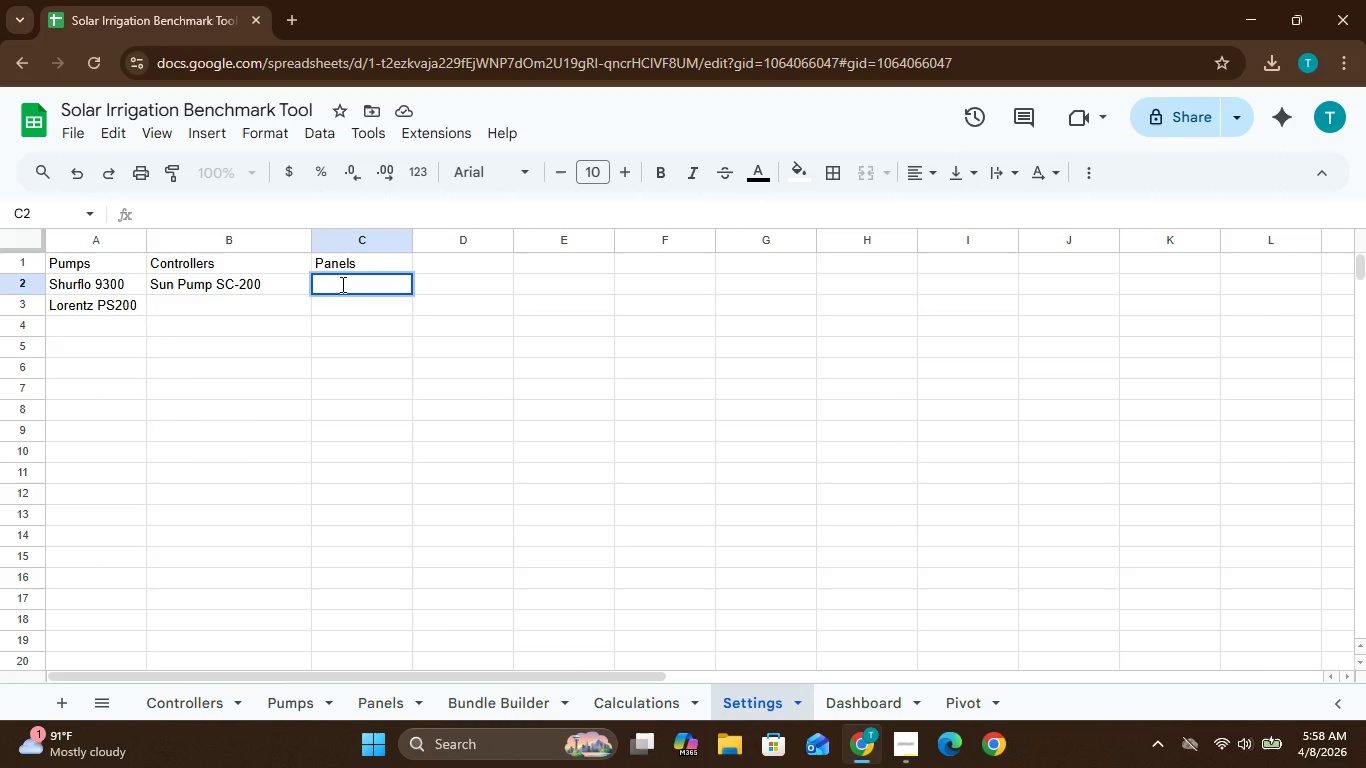 
key(Control+V)
 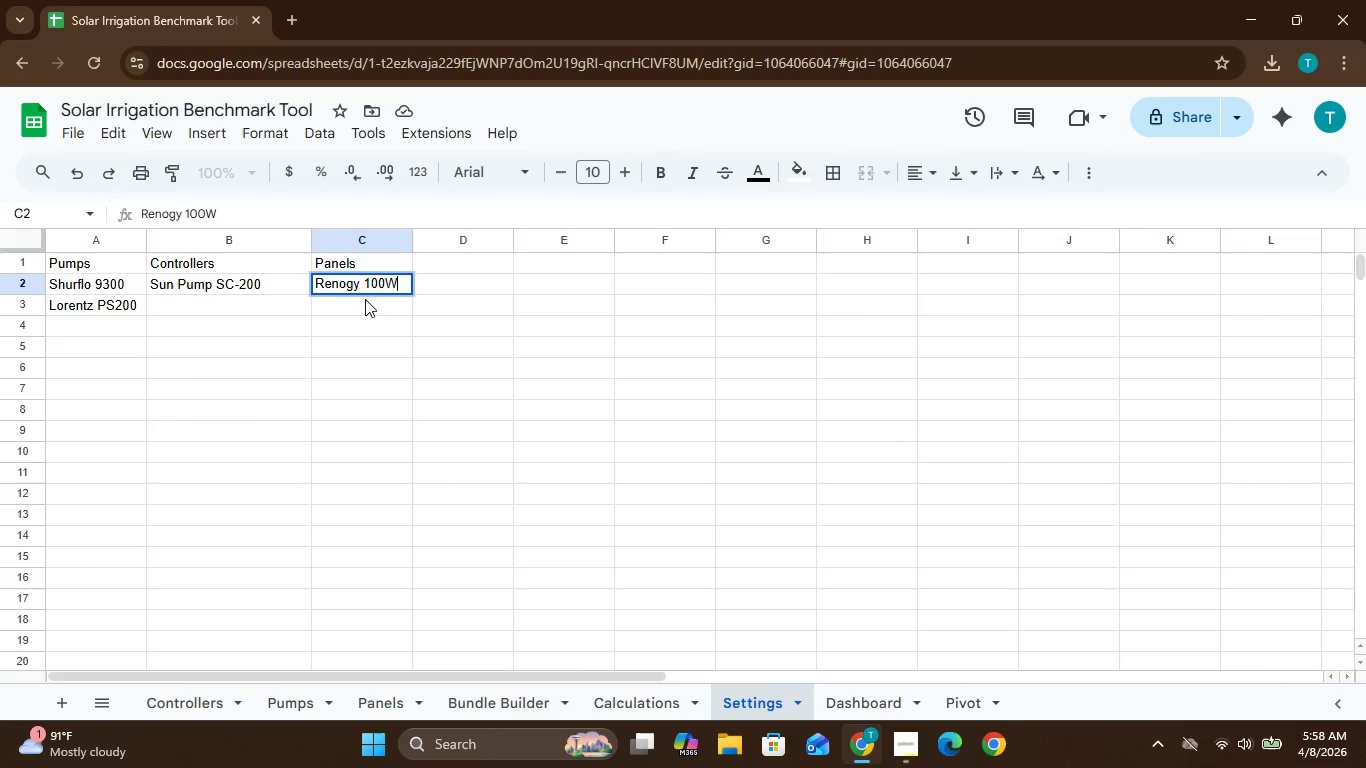 
wait(14.72)
 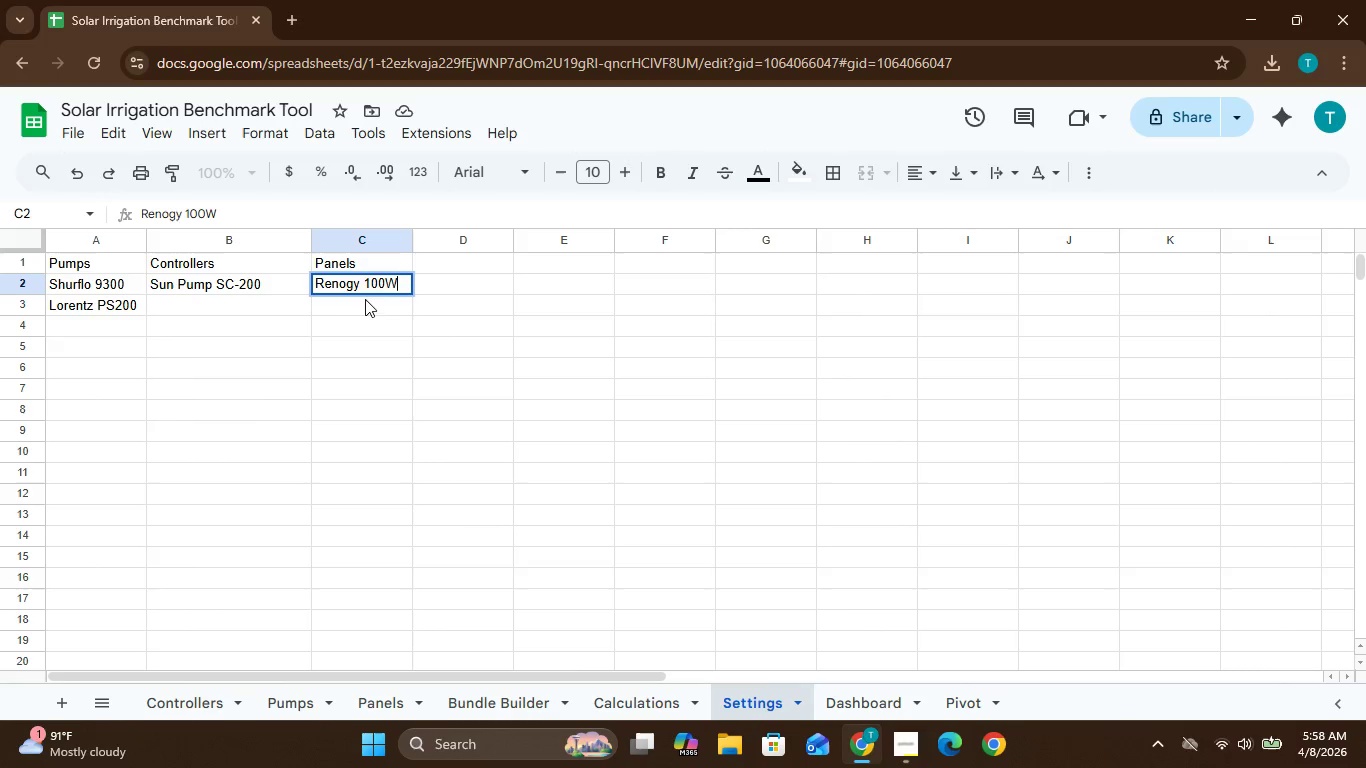 
left_click([507, 710])
 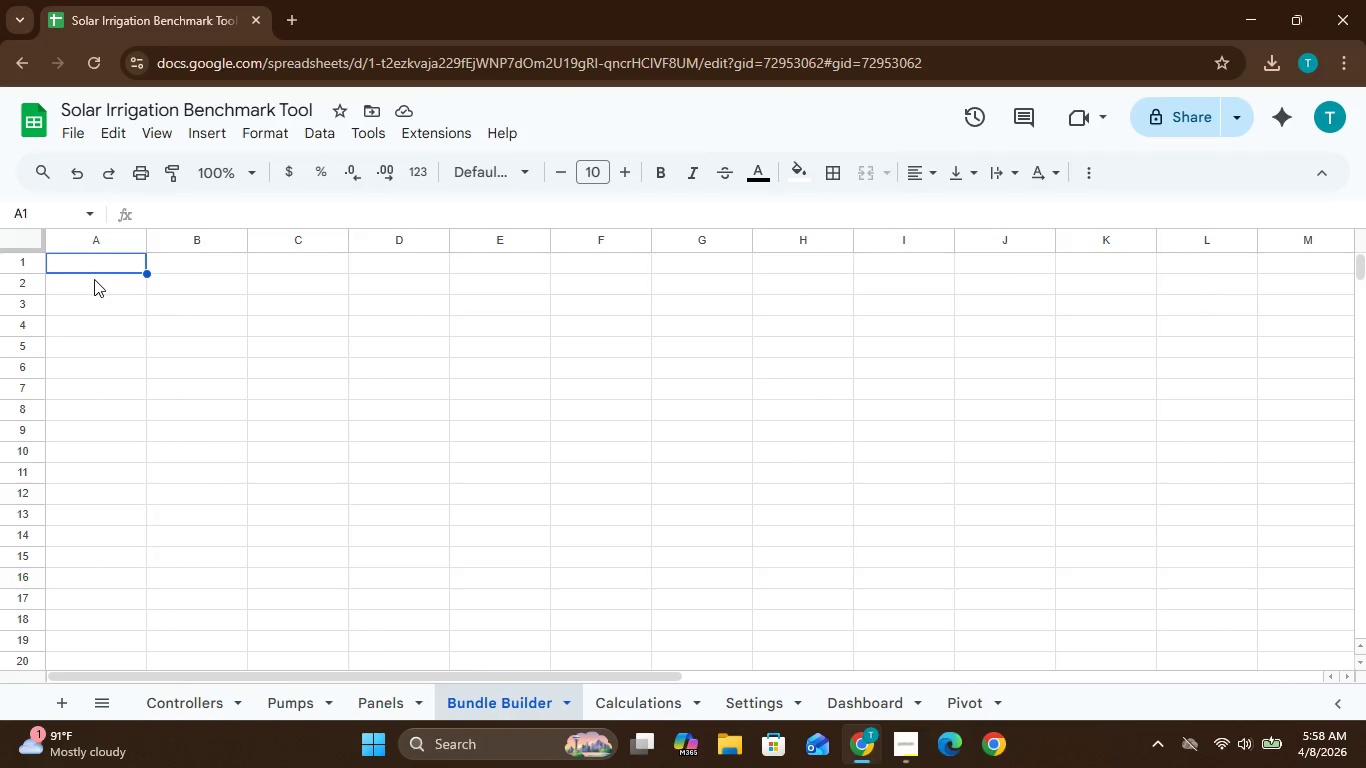 
wait(18.44)
 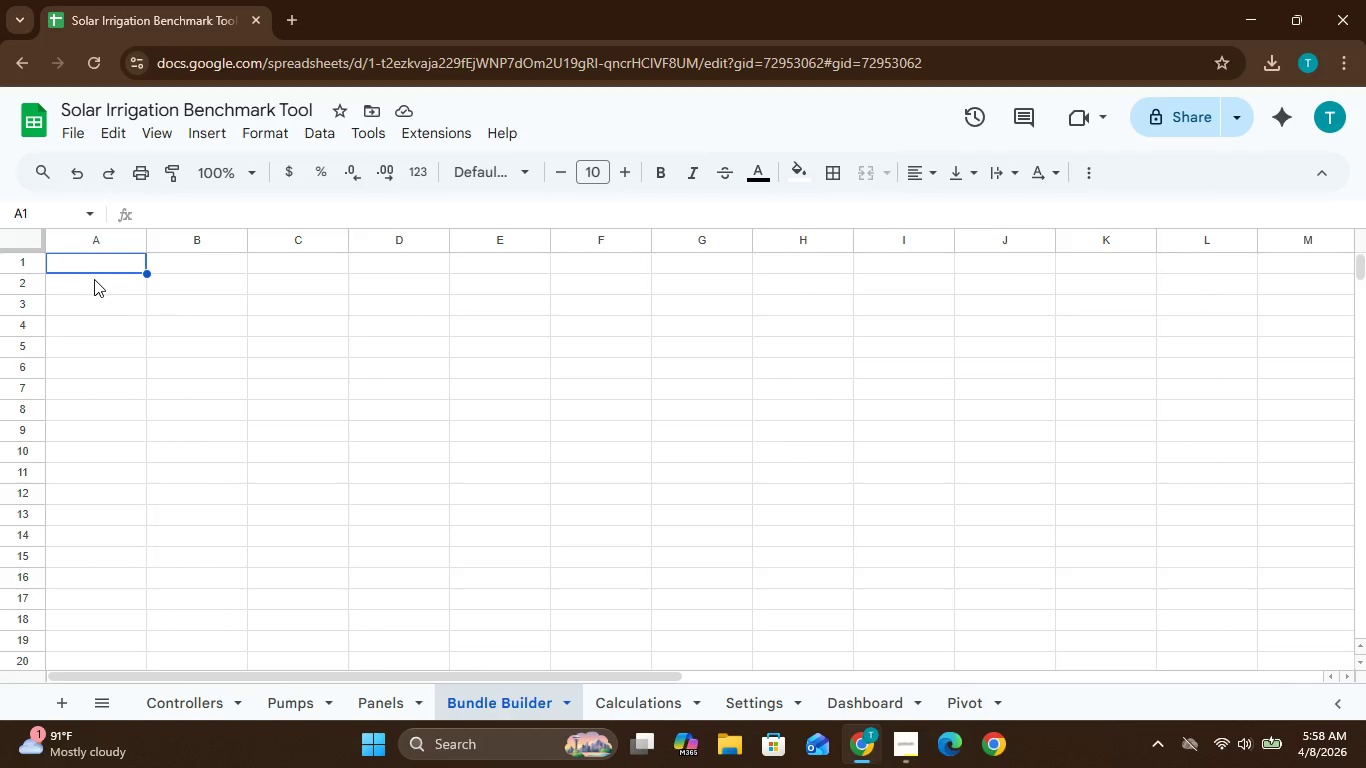 
left_click([93, 283])
 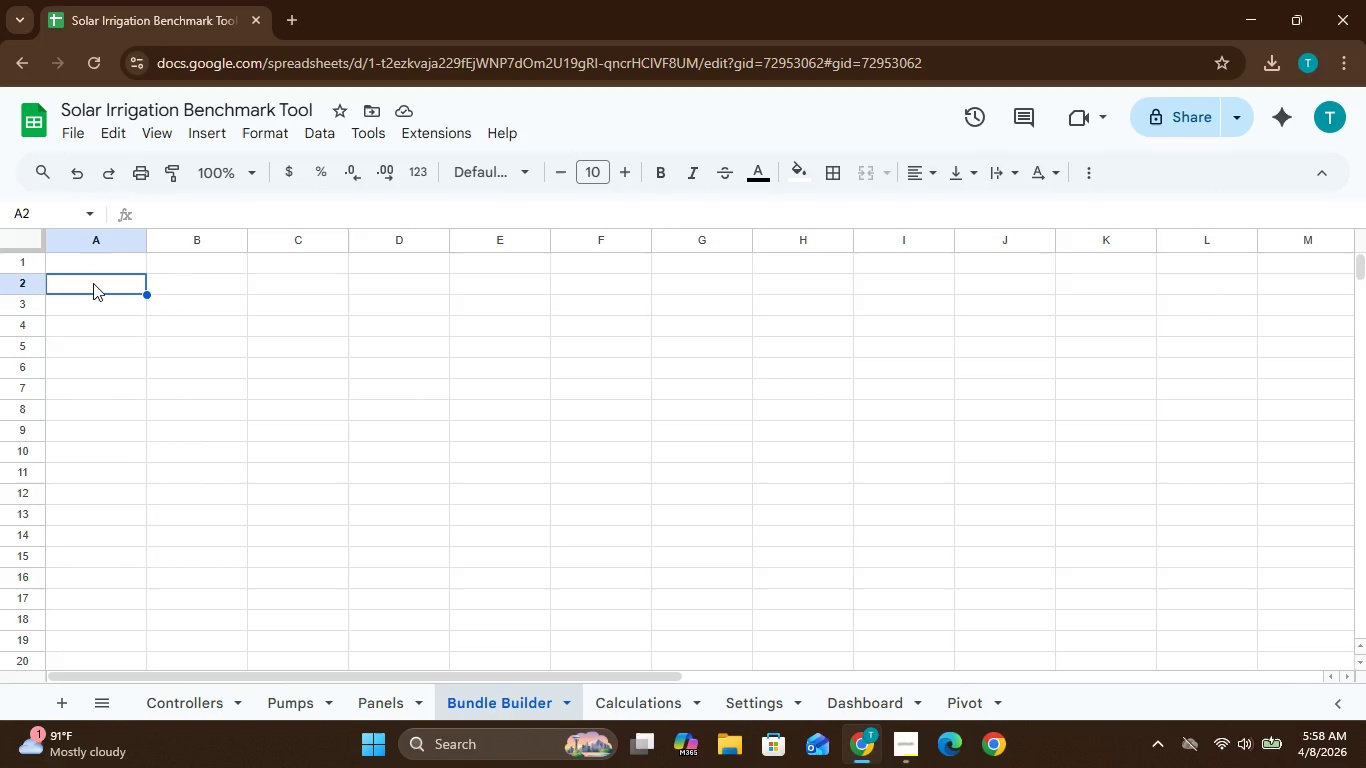 
type(Select Pump)
 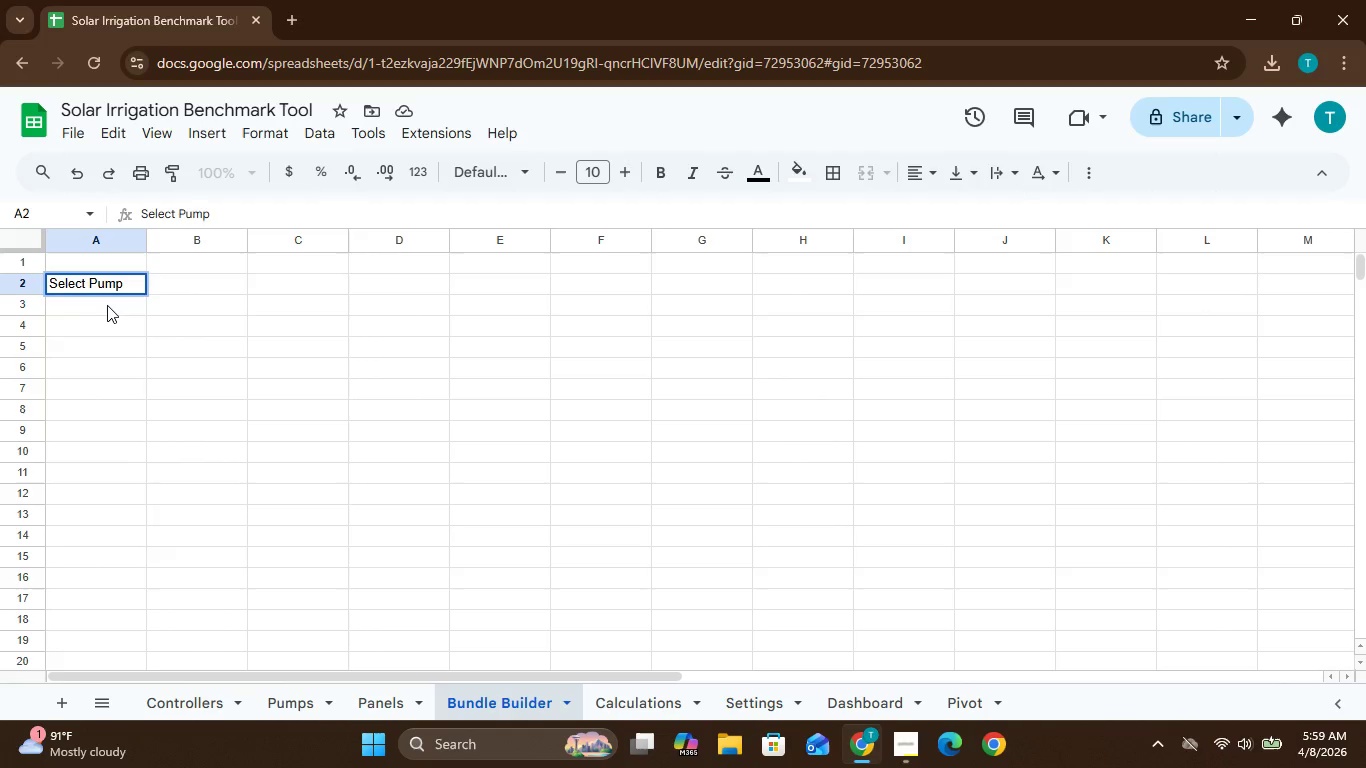 
left_click([108, 304])
 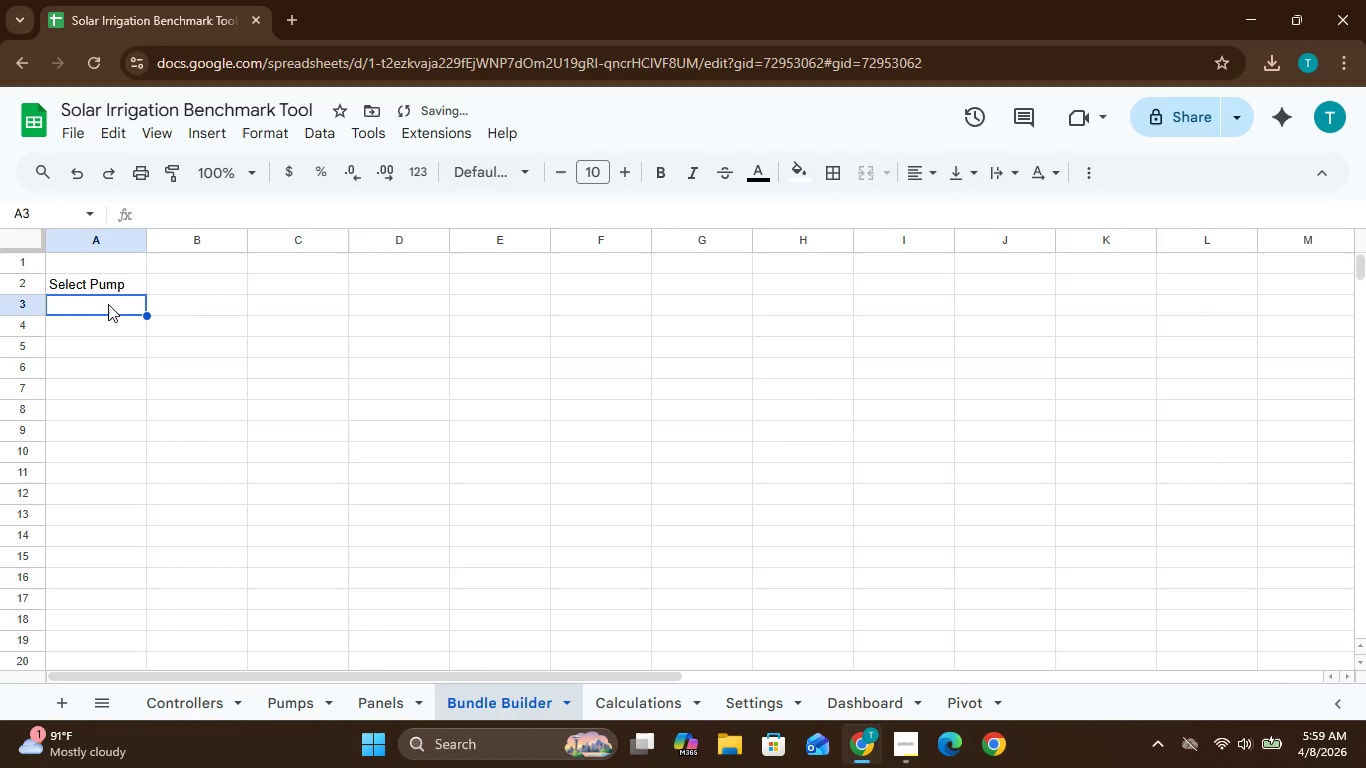 
type(Select Controller)
 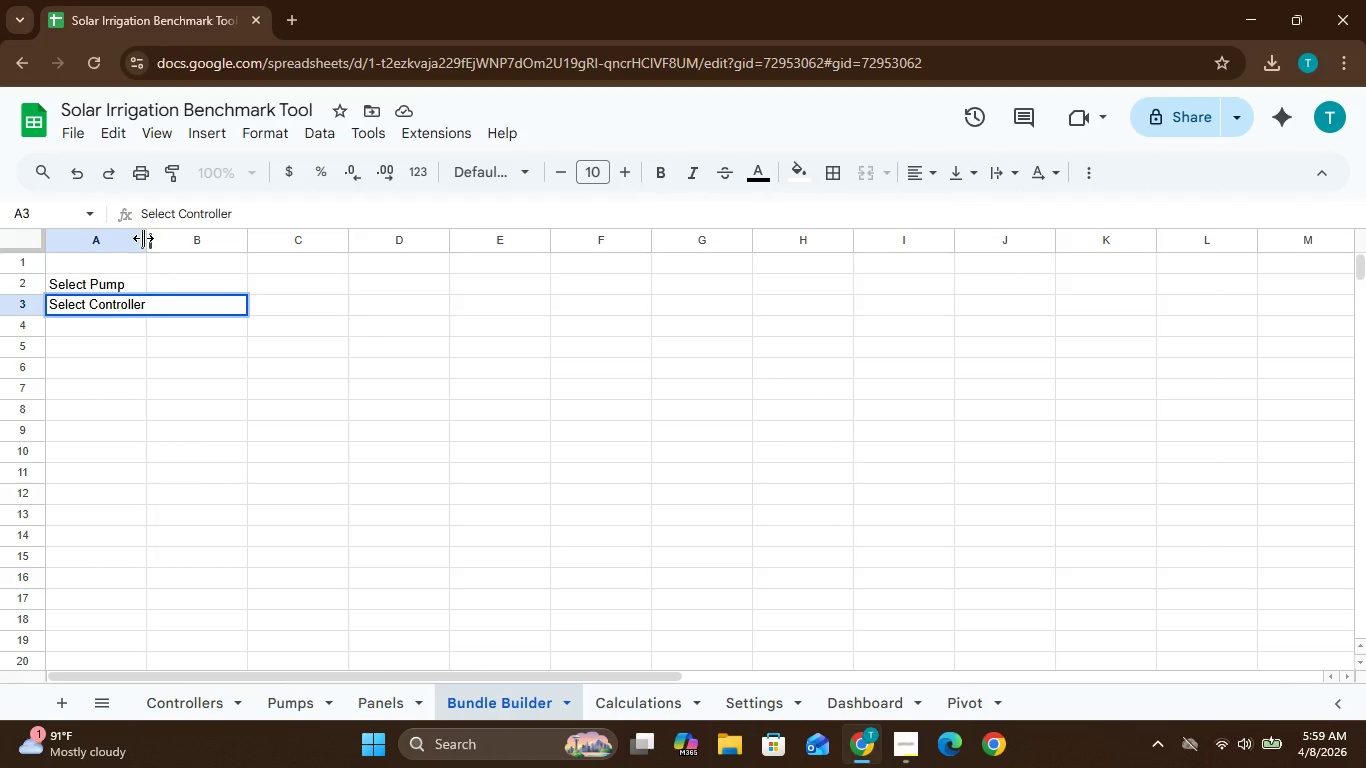 
wait(5.17)
 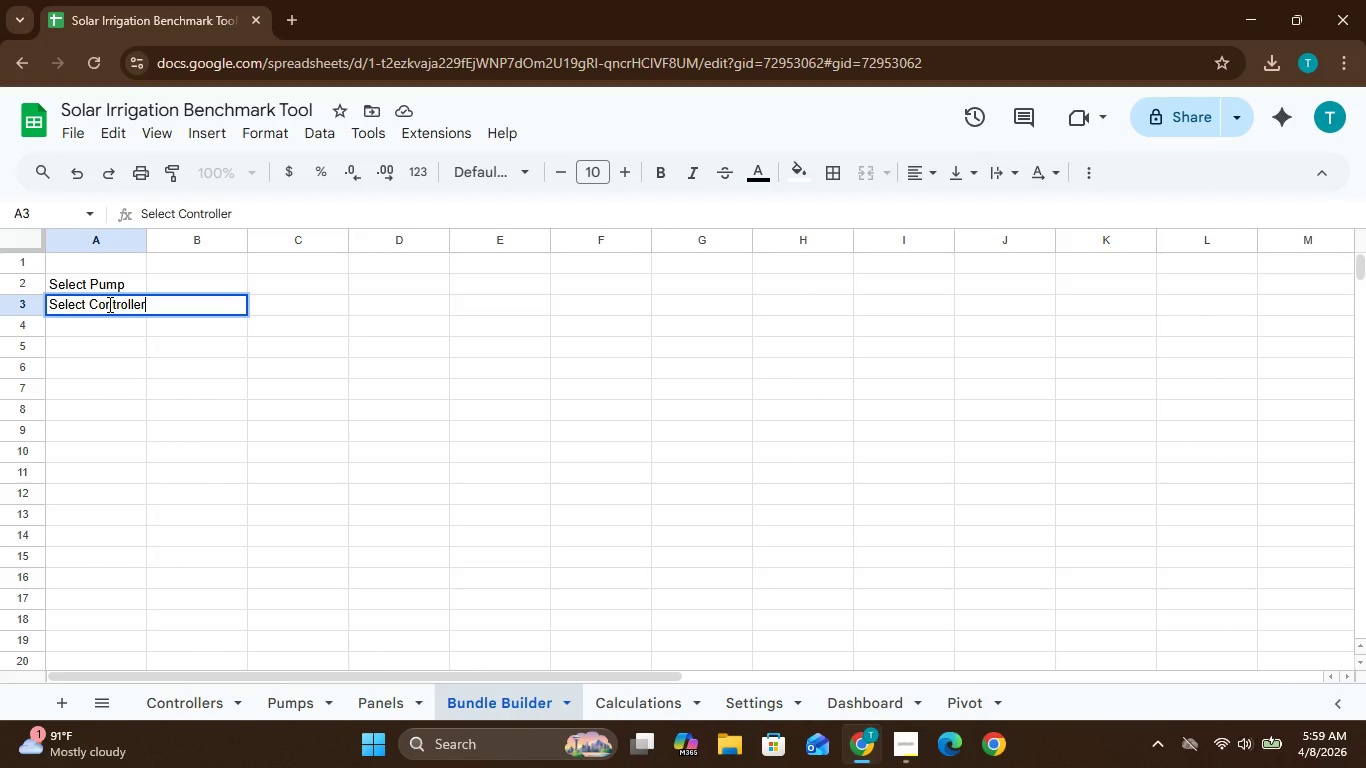 
left_click_drag(start_coordinate=[146, 240], to_coordinate=[176, 239])
 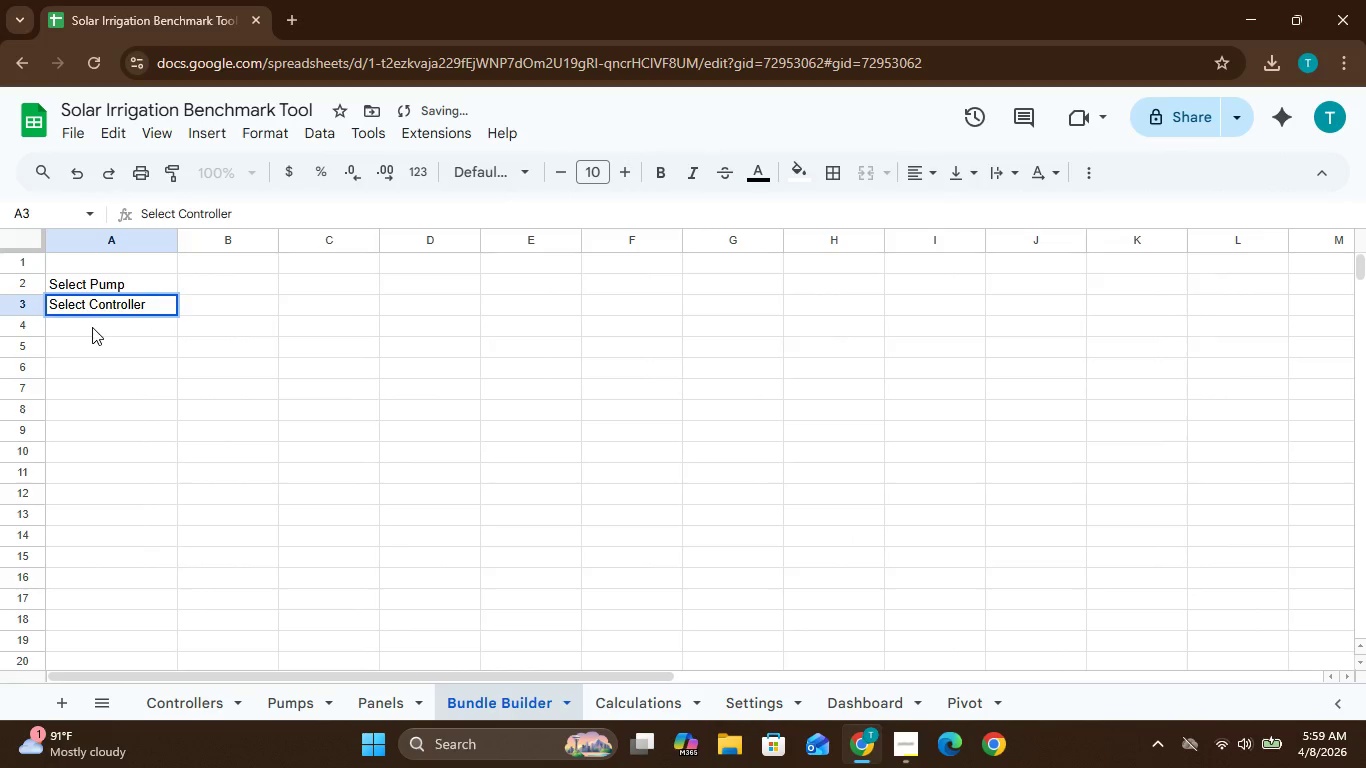 
left_click([92, 327])
 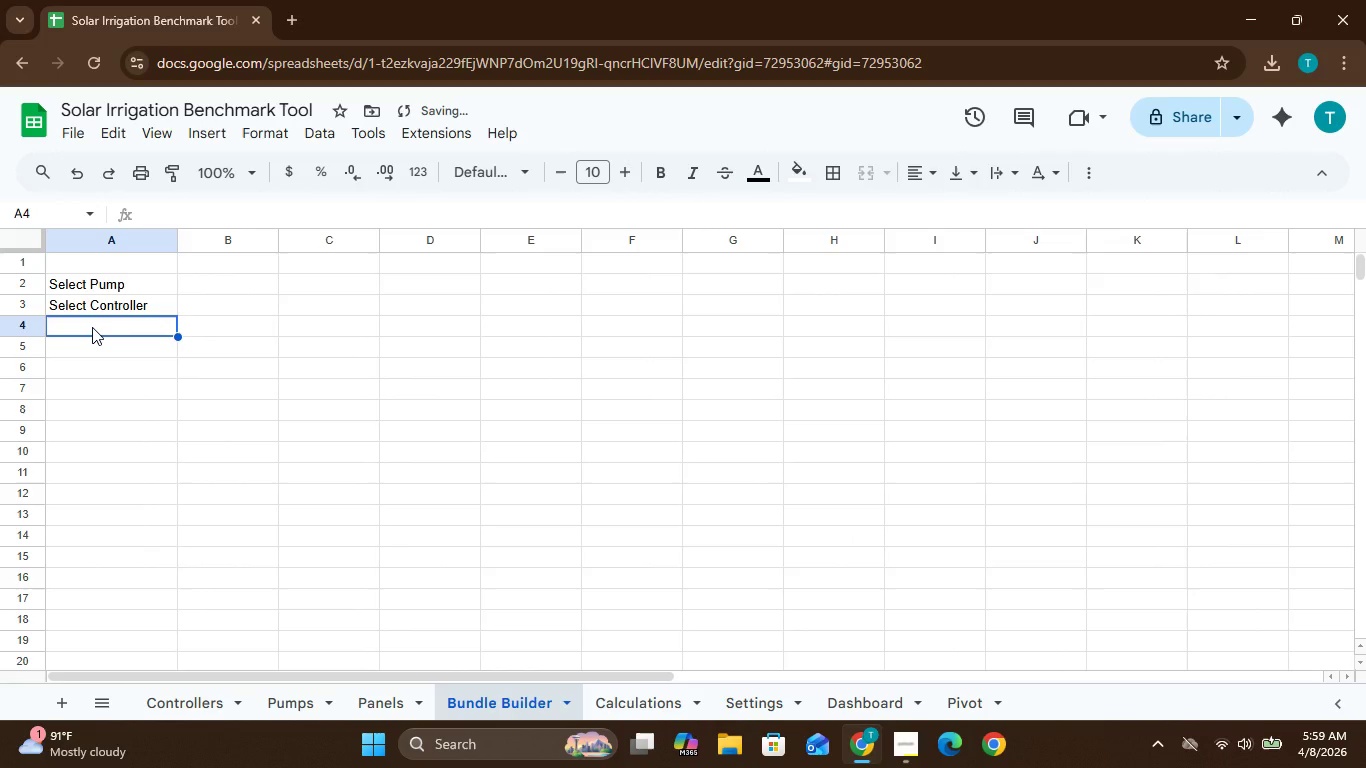 
type(Selet Panel)
 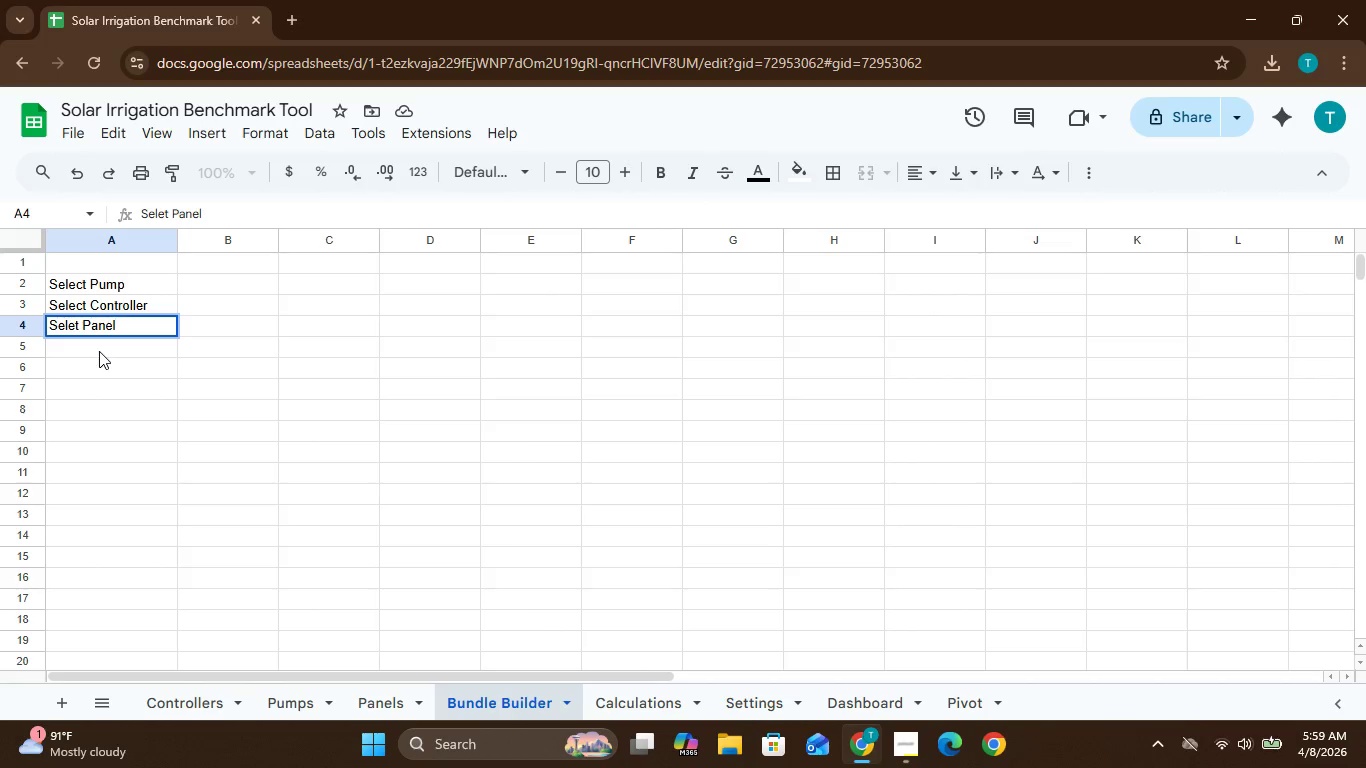 
left_click([99, 351])
 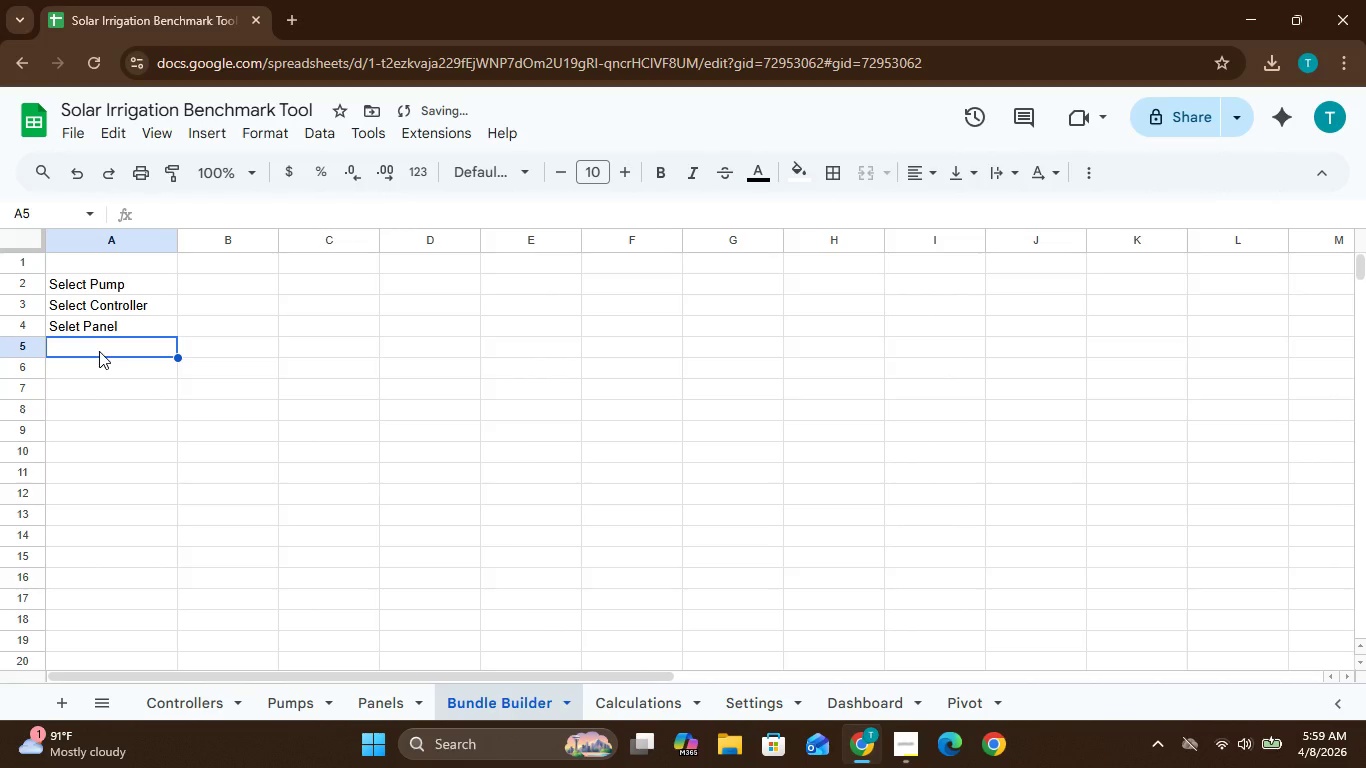 
type(Total V)
key(Backspace)
type(Cost)
 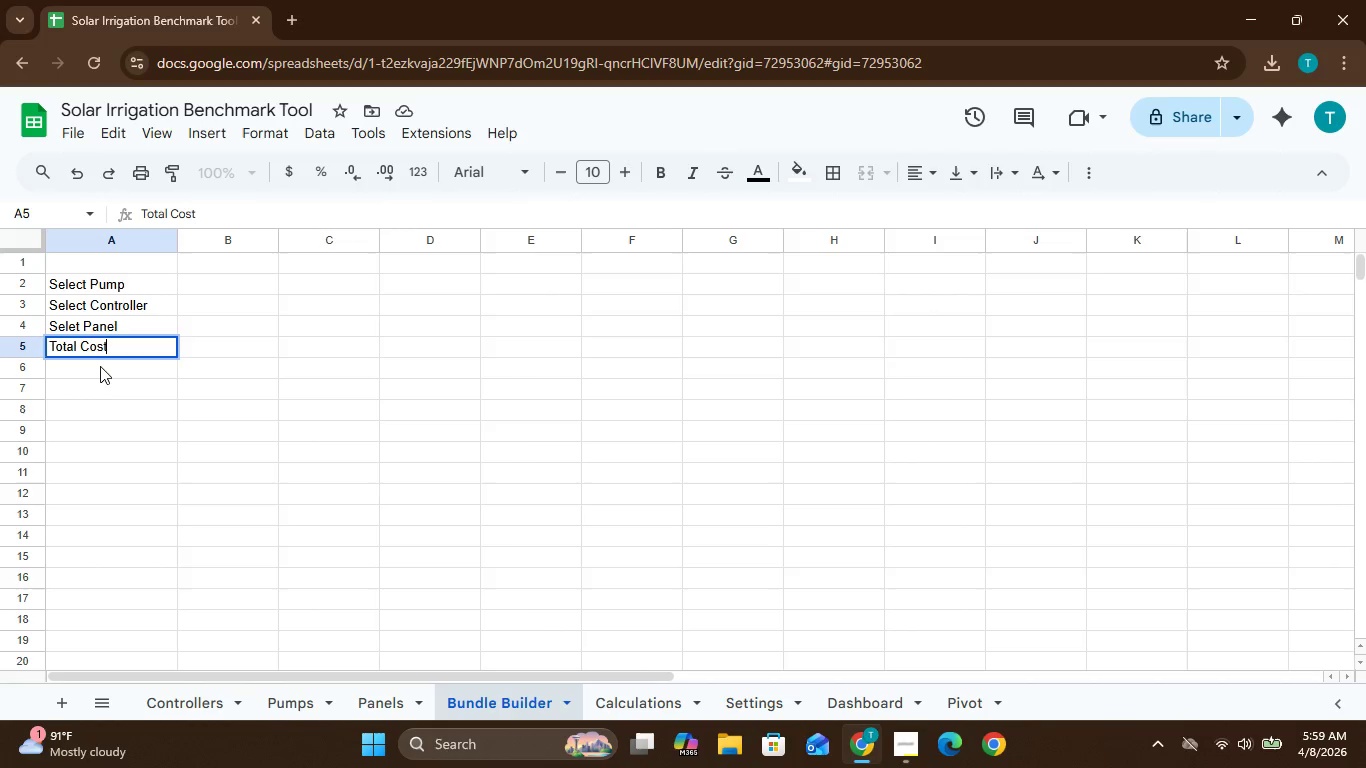 
left_click([100, 364])
 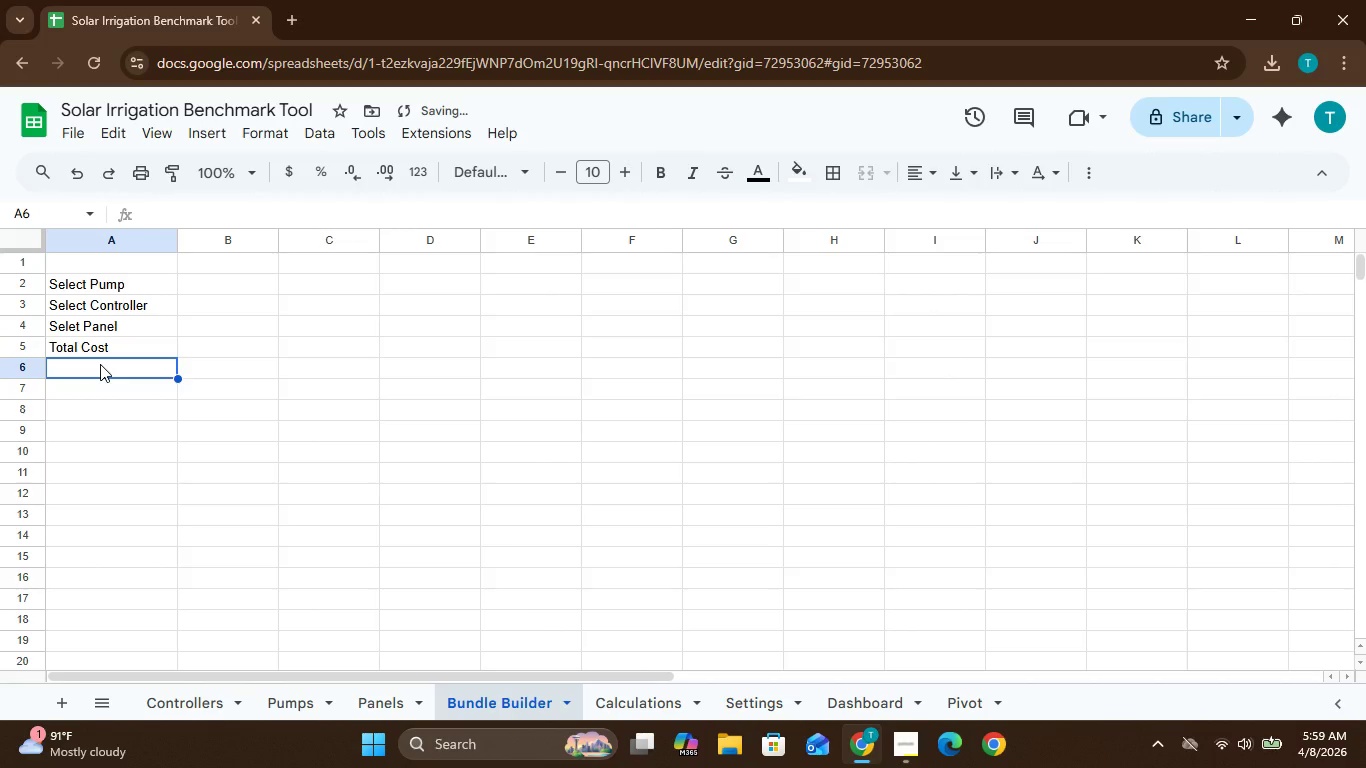 
type(Daily Output)
 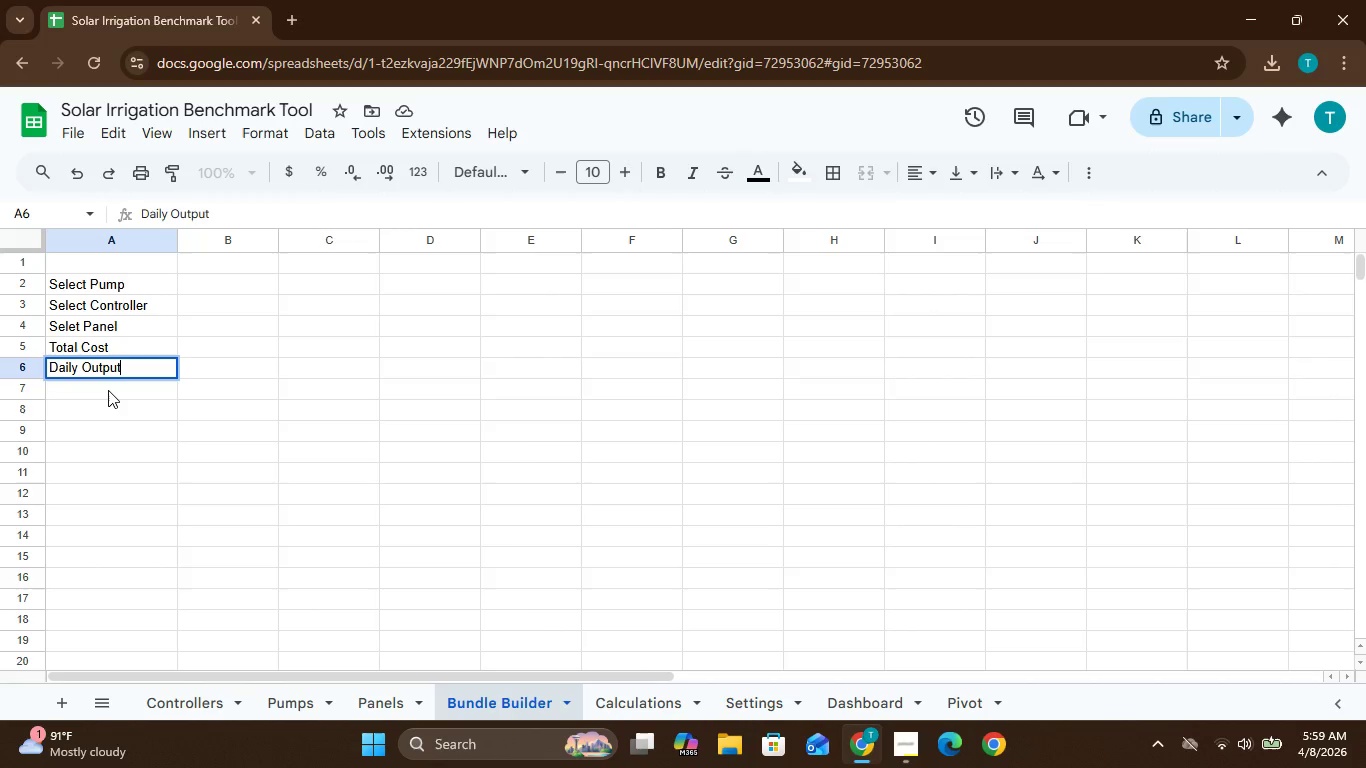 
left_click([108, 390])
 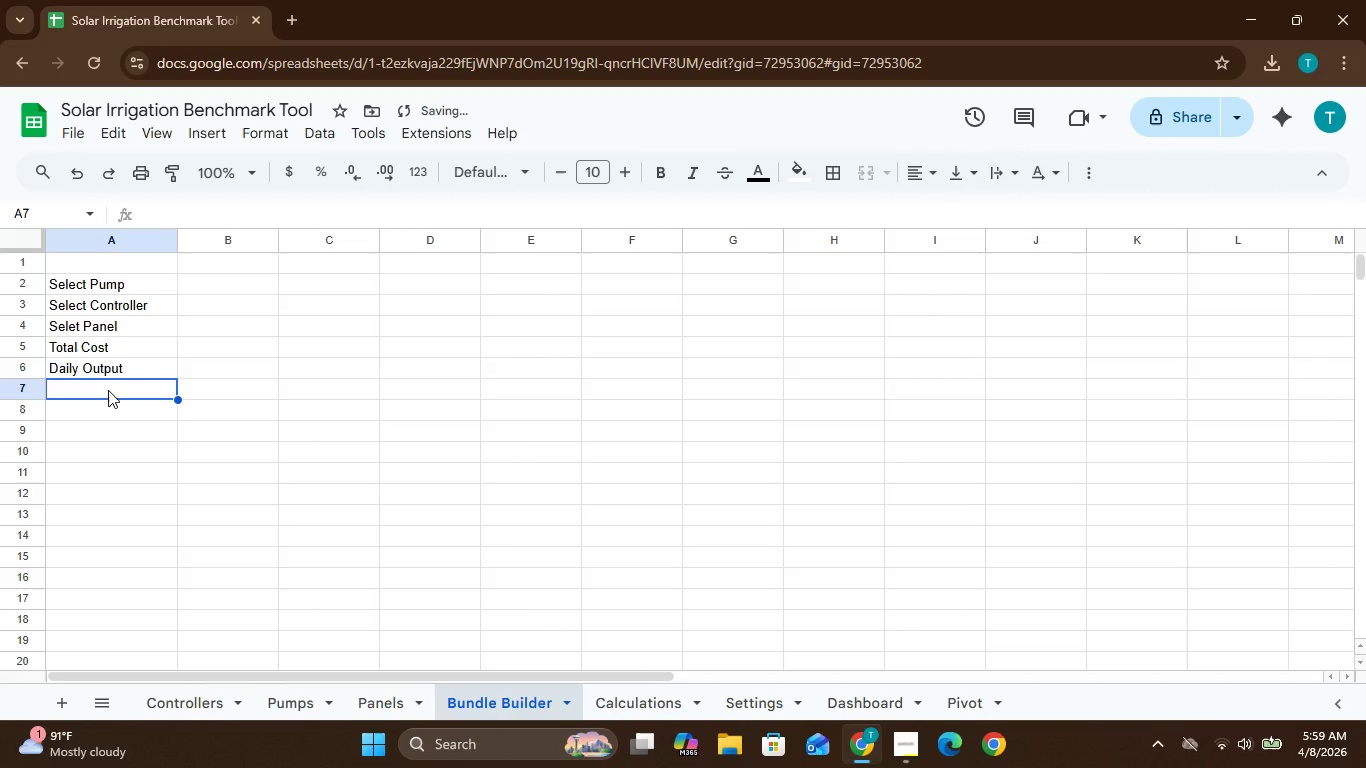 
type(Compart)
 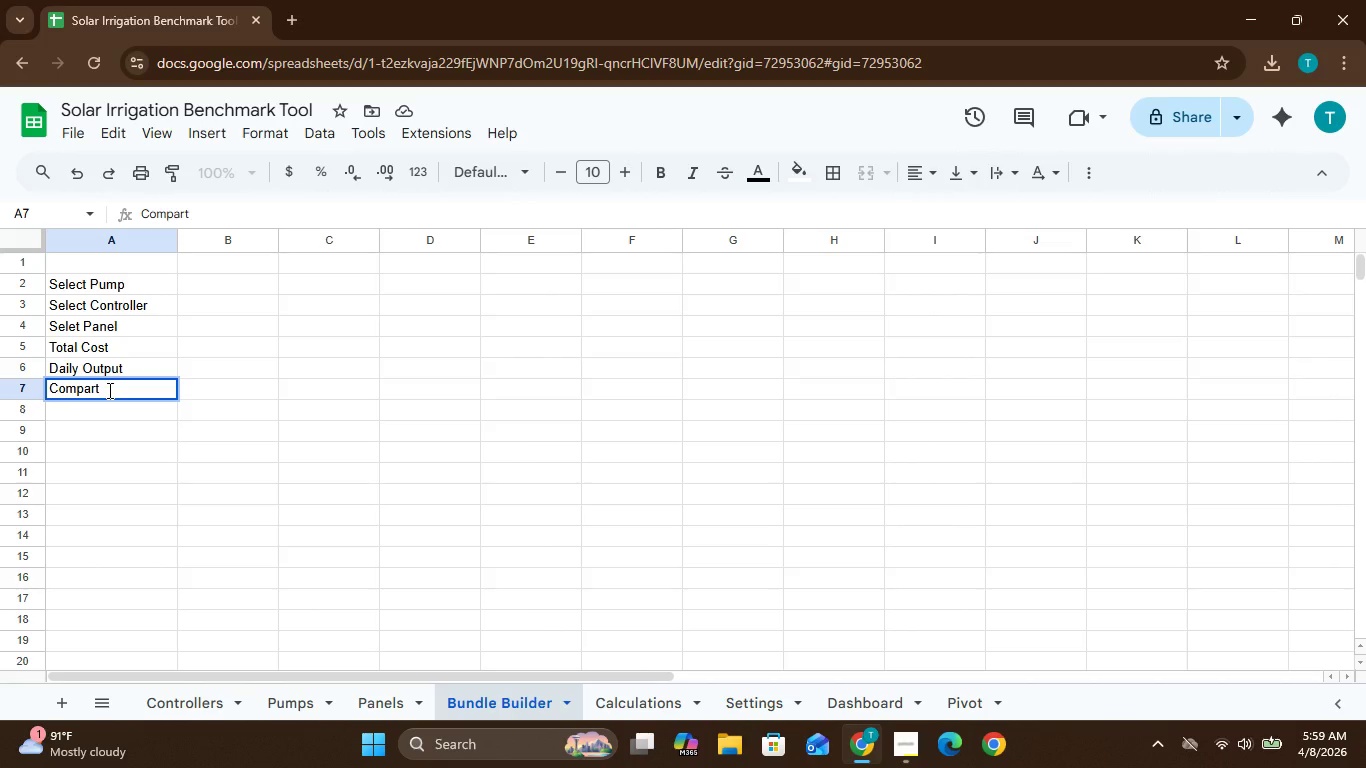 
type(ibility)
 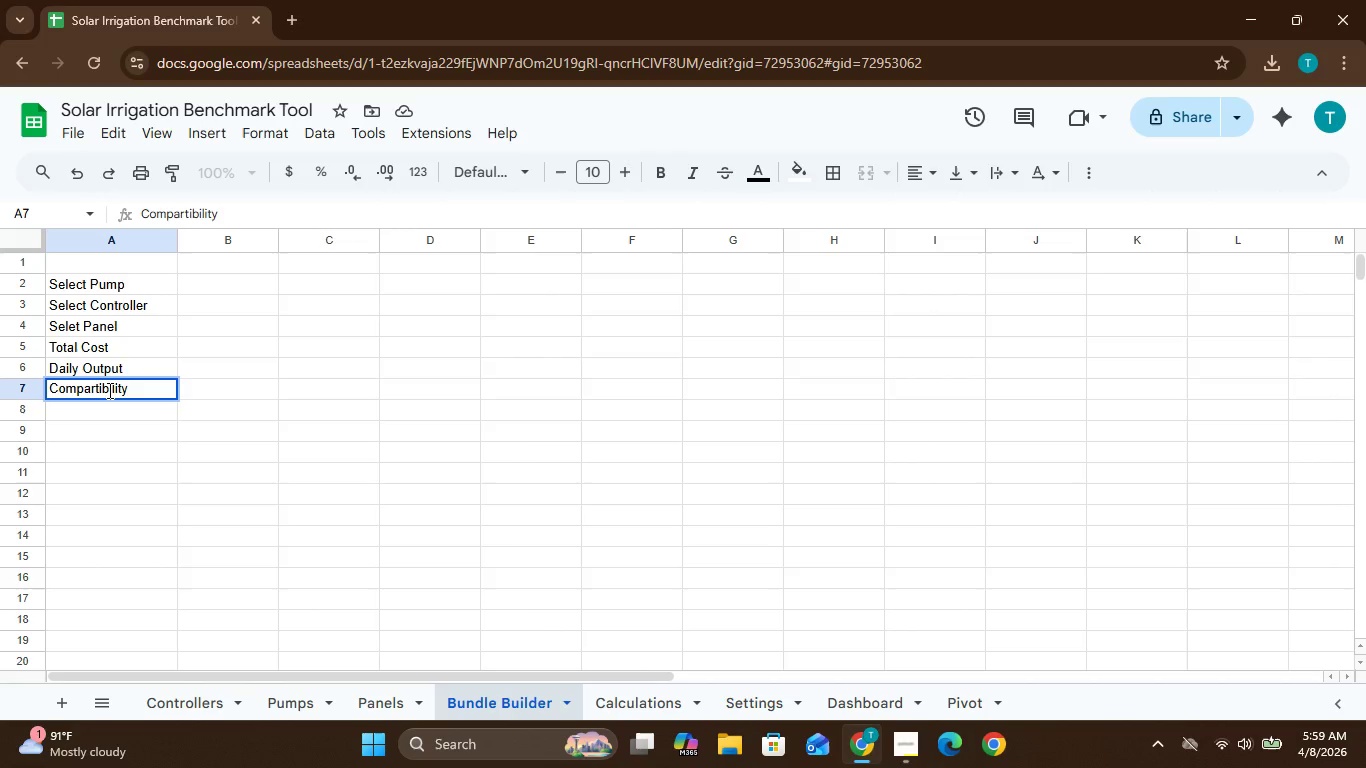 
key(Enter)
 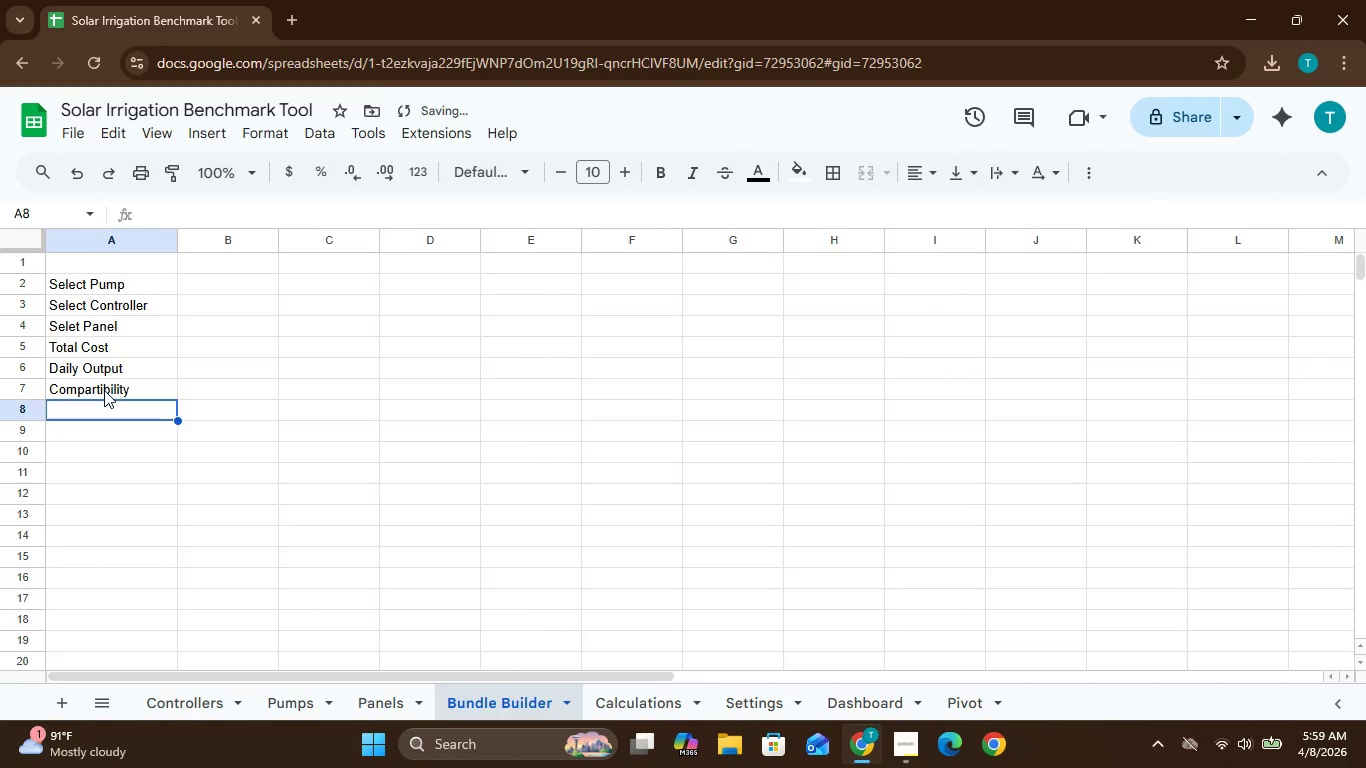 
left_click([92, 390])
 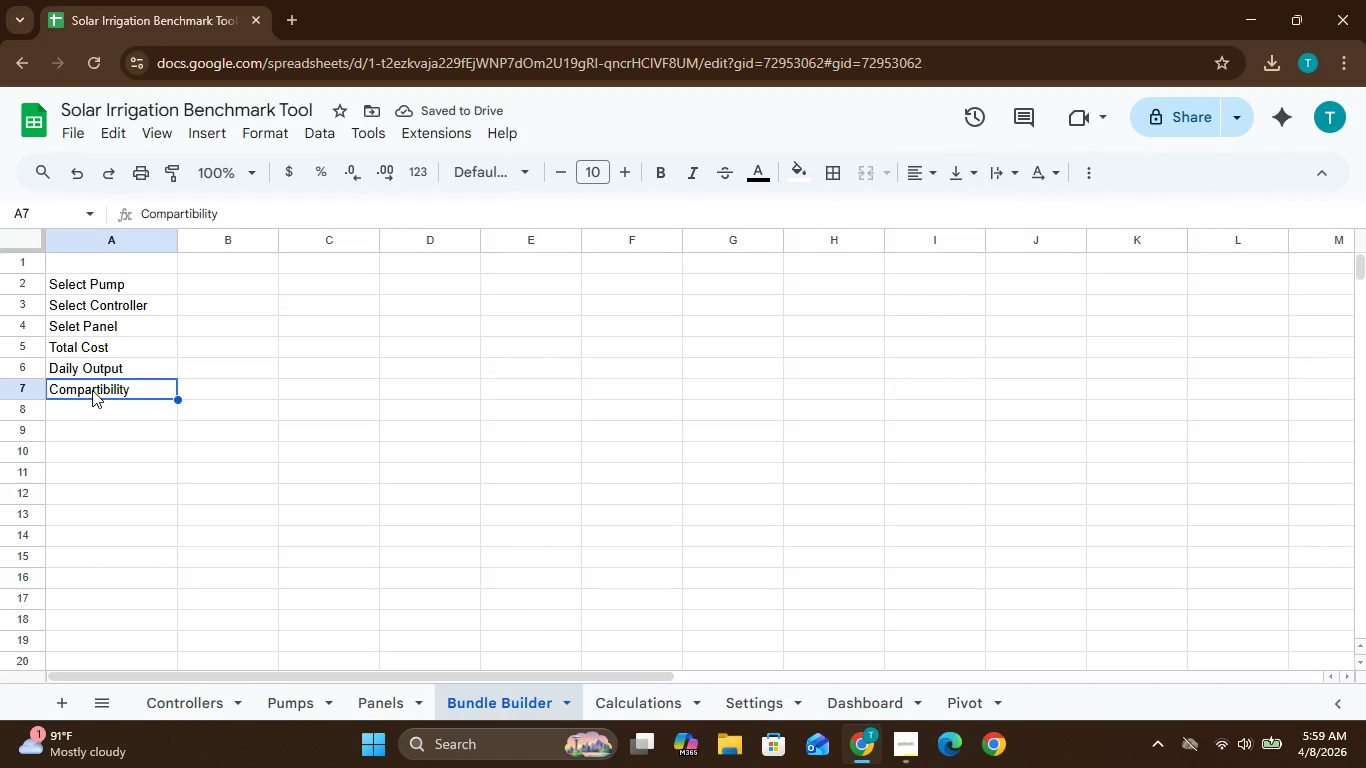 
left_click_drag(start_coordinate=[92, 390], to_coordinate=[97, 387])
 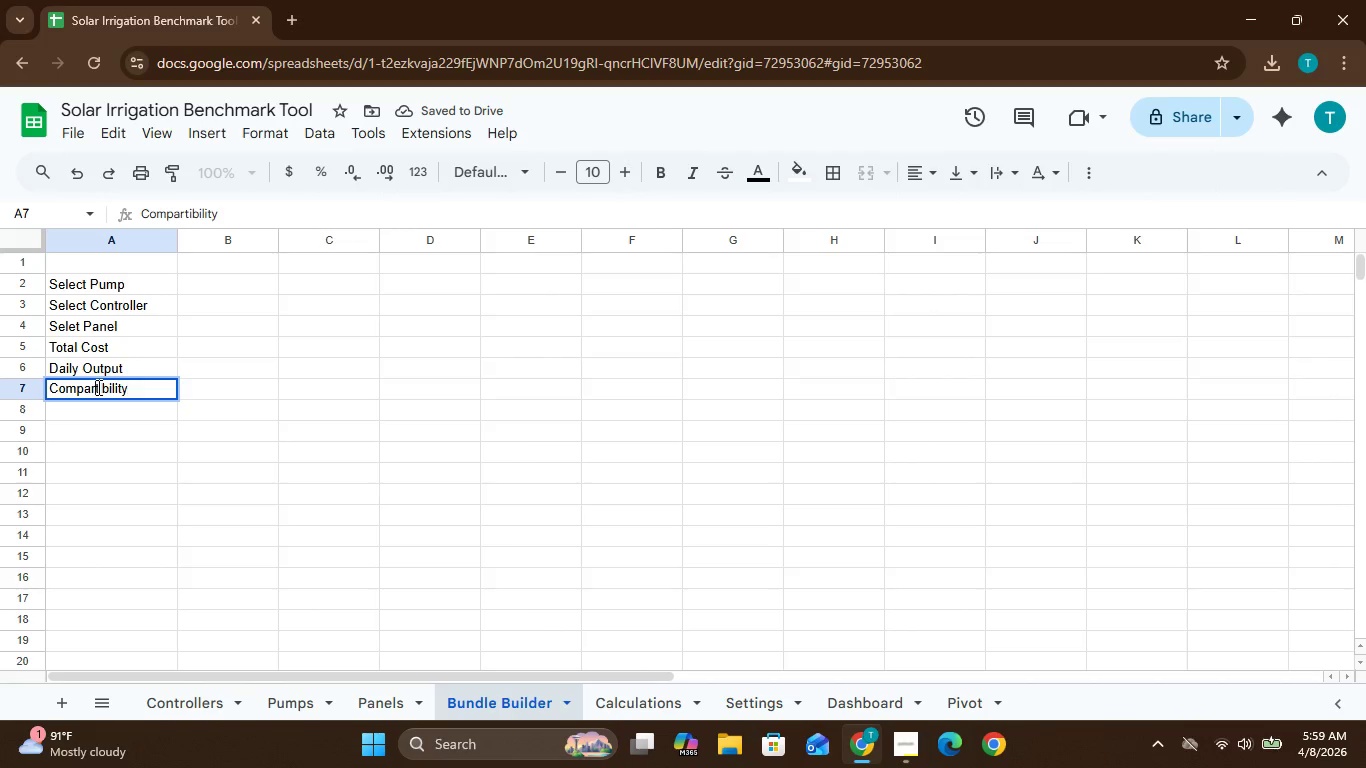 
double_click([97, 387])
 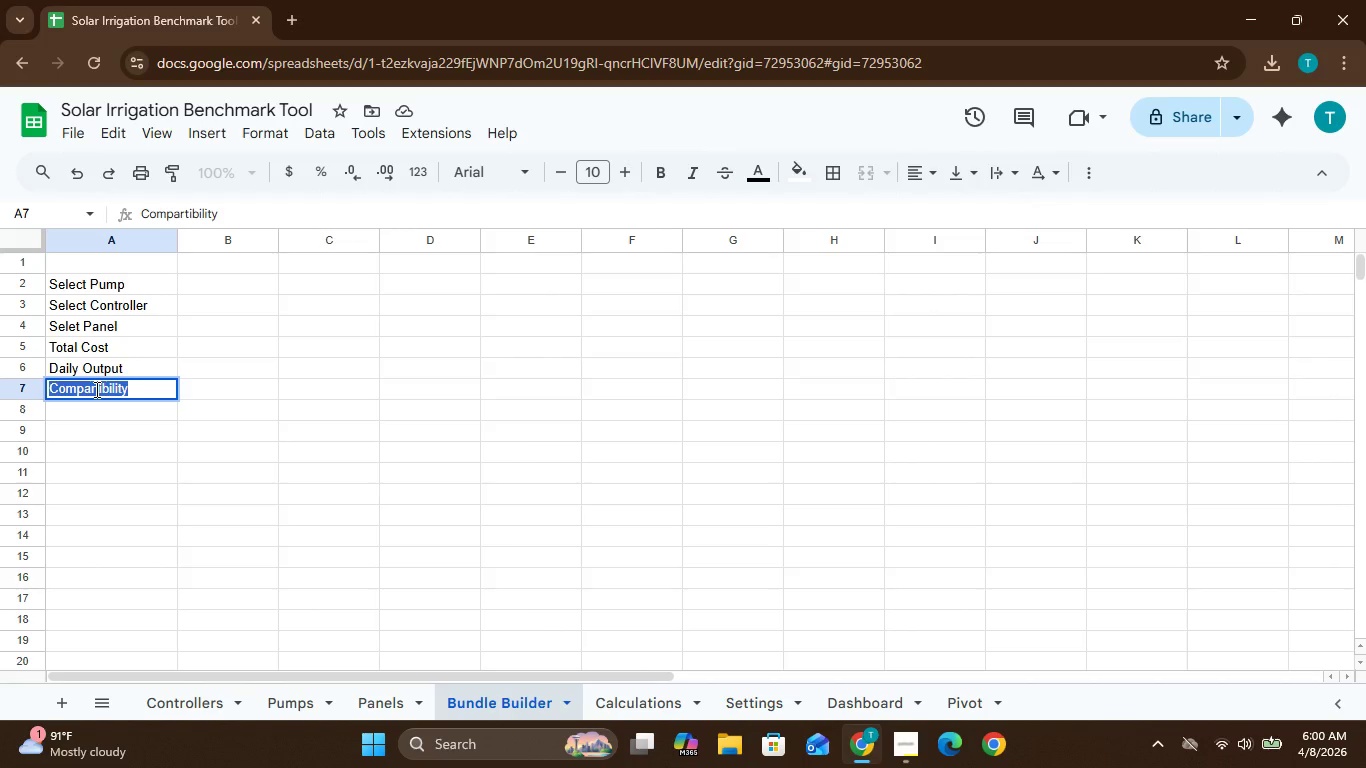 
left_click([95, 389])
 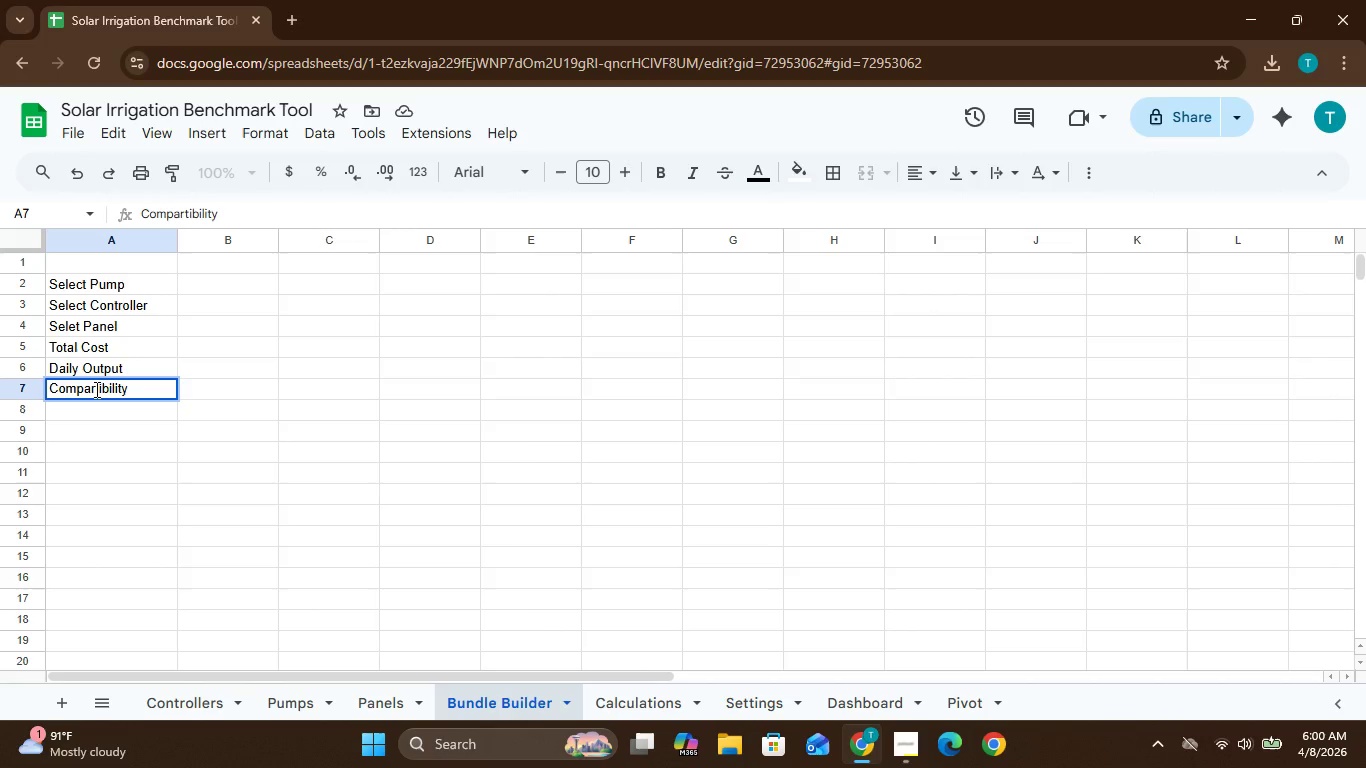 
key(Backspace)
 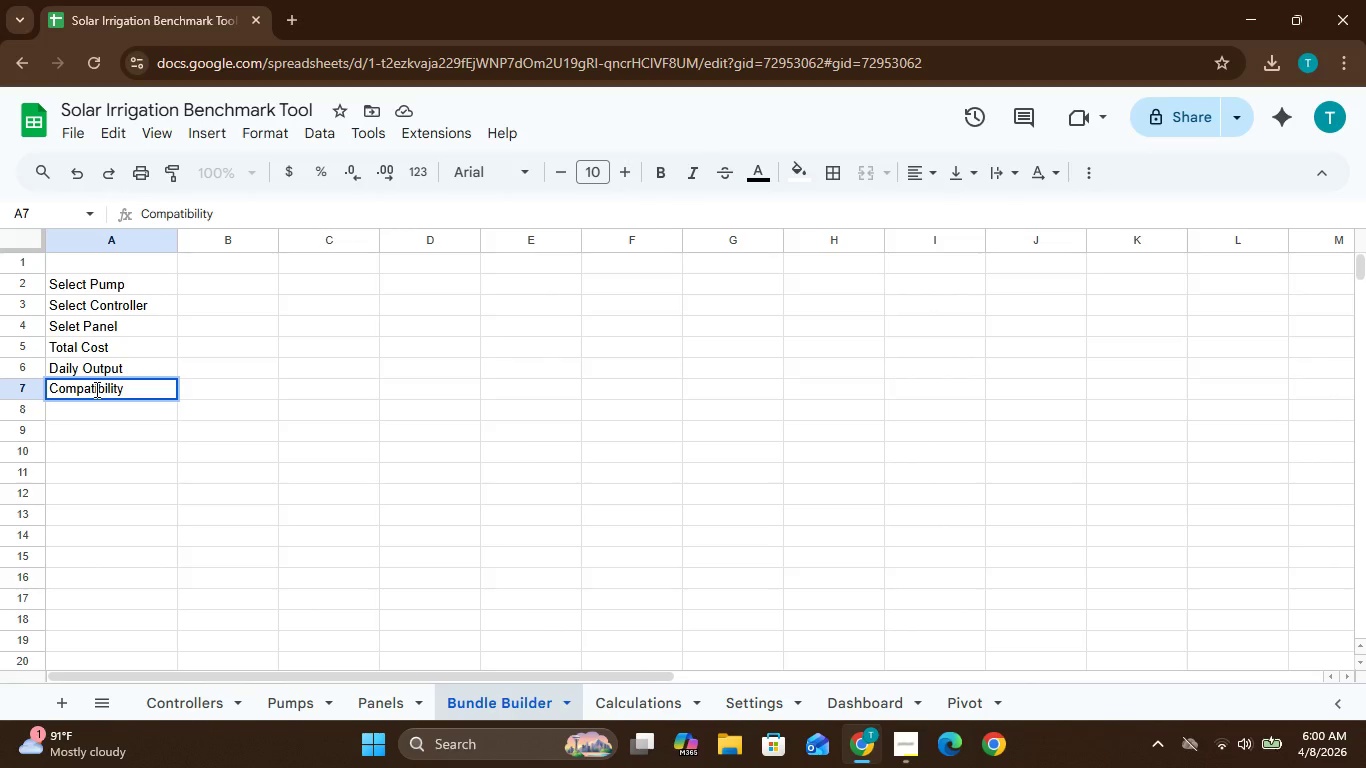 
key(Enter)
 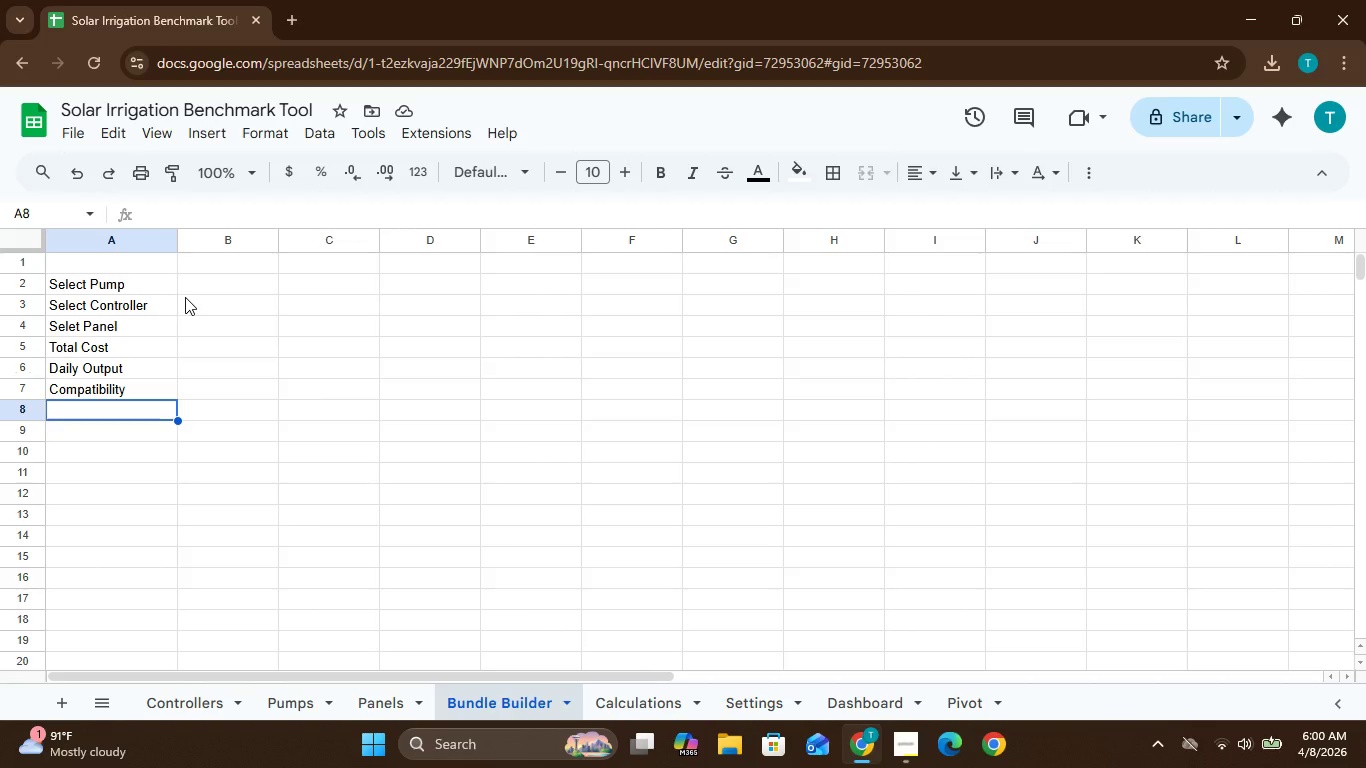 
wait(16.78)
 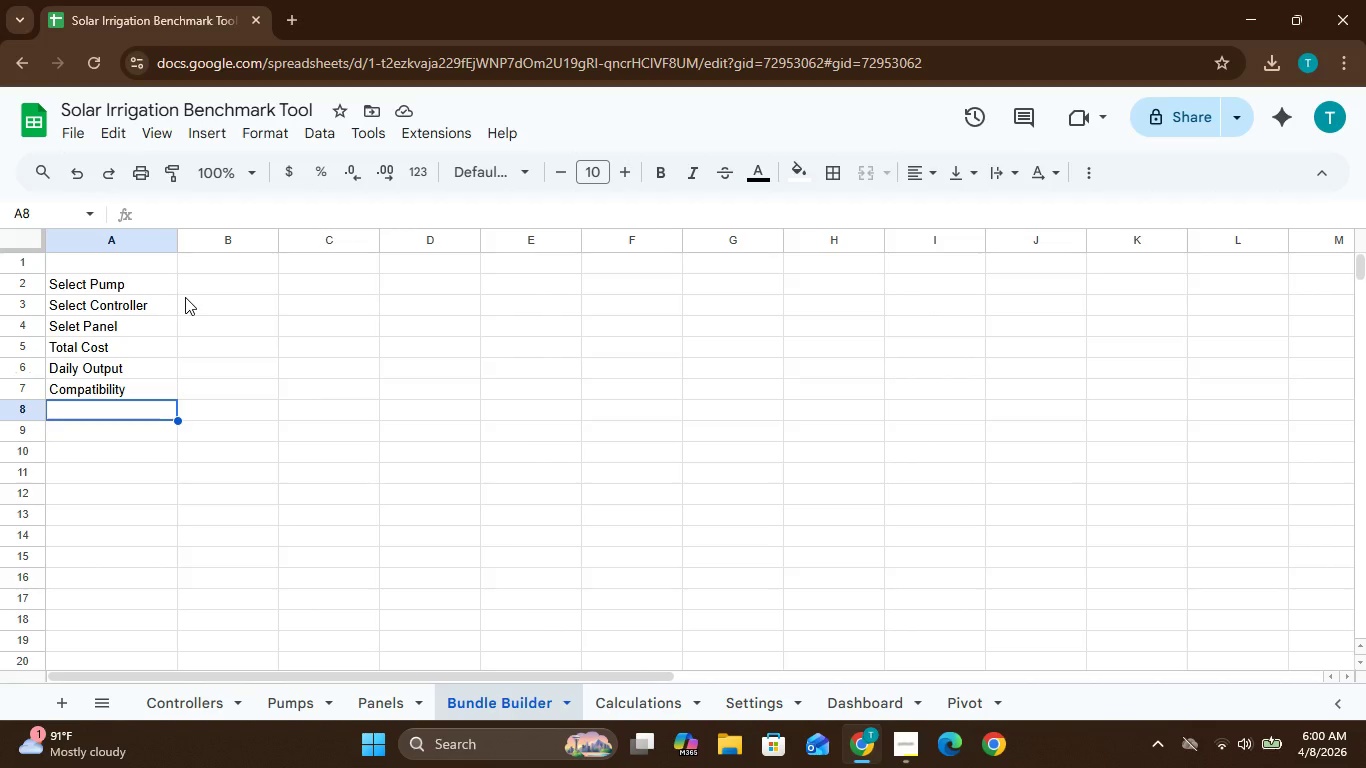 
left_click([219, 280])
 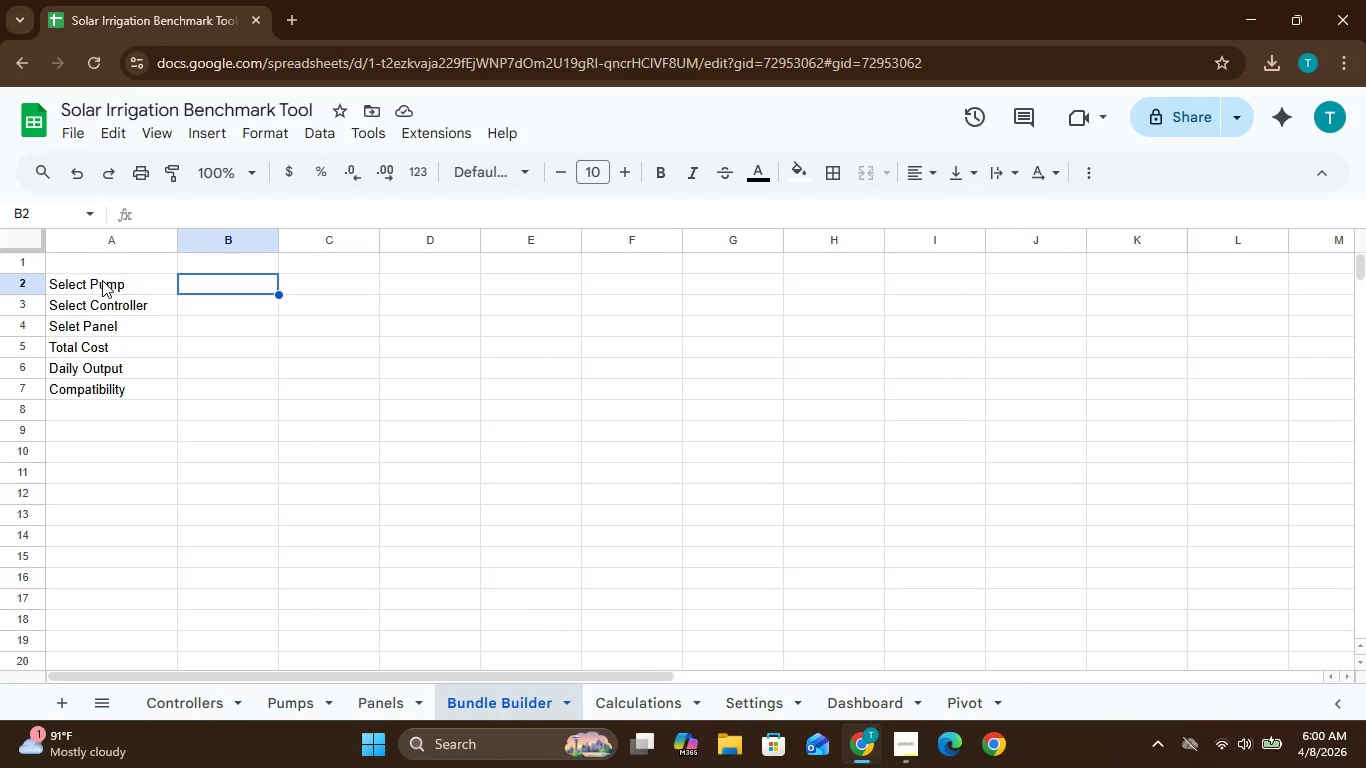 
wait(16.0)
 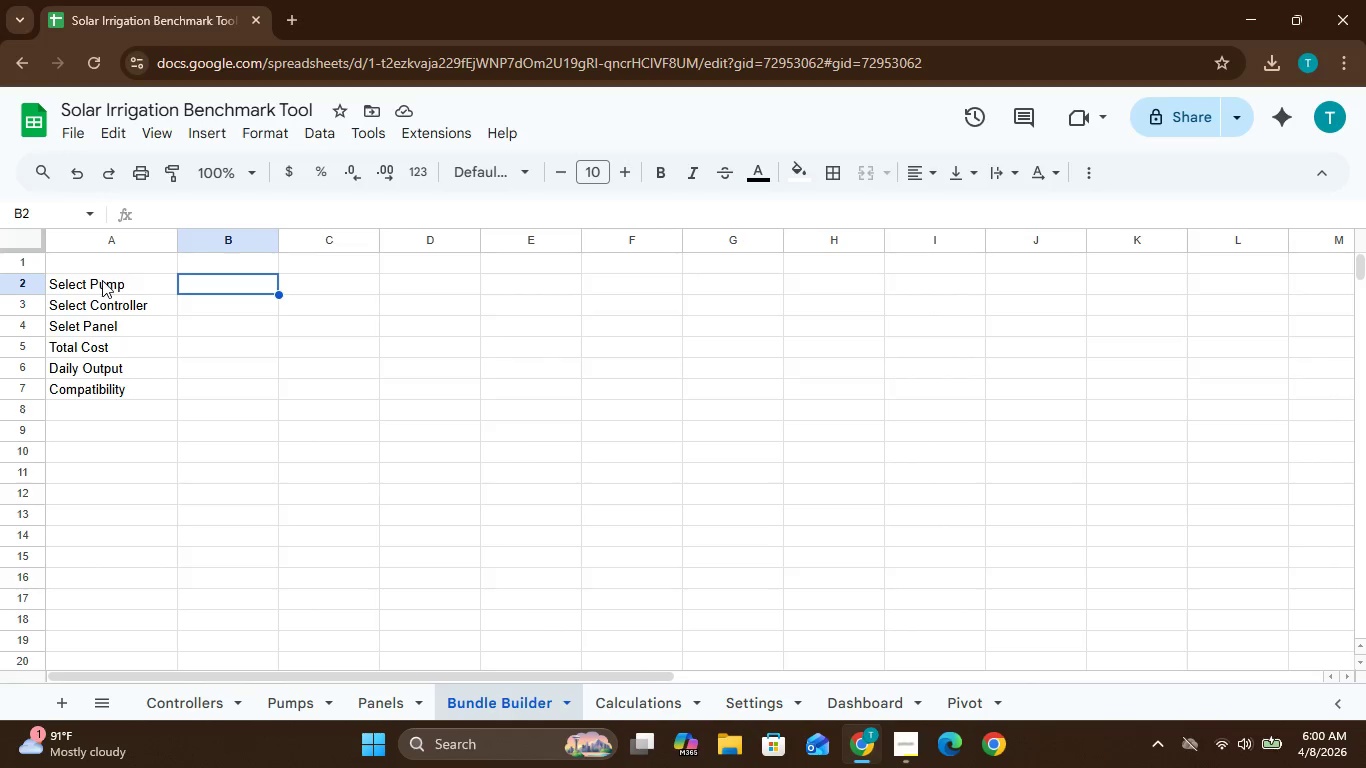 
left_click([105, 285])
 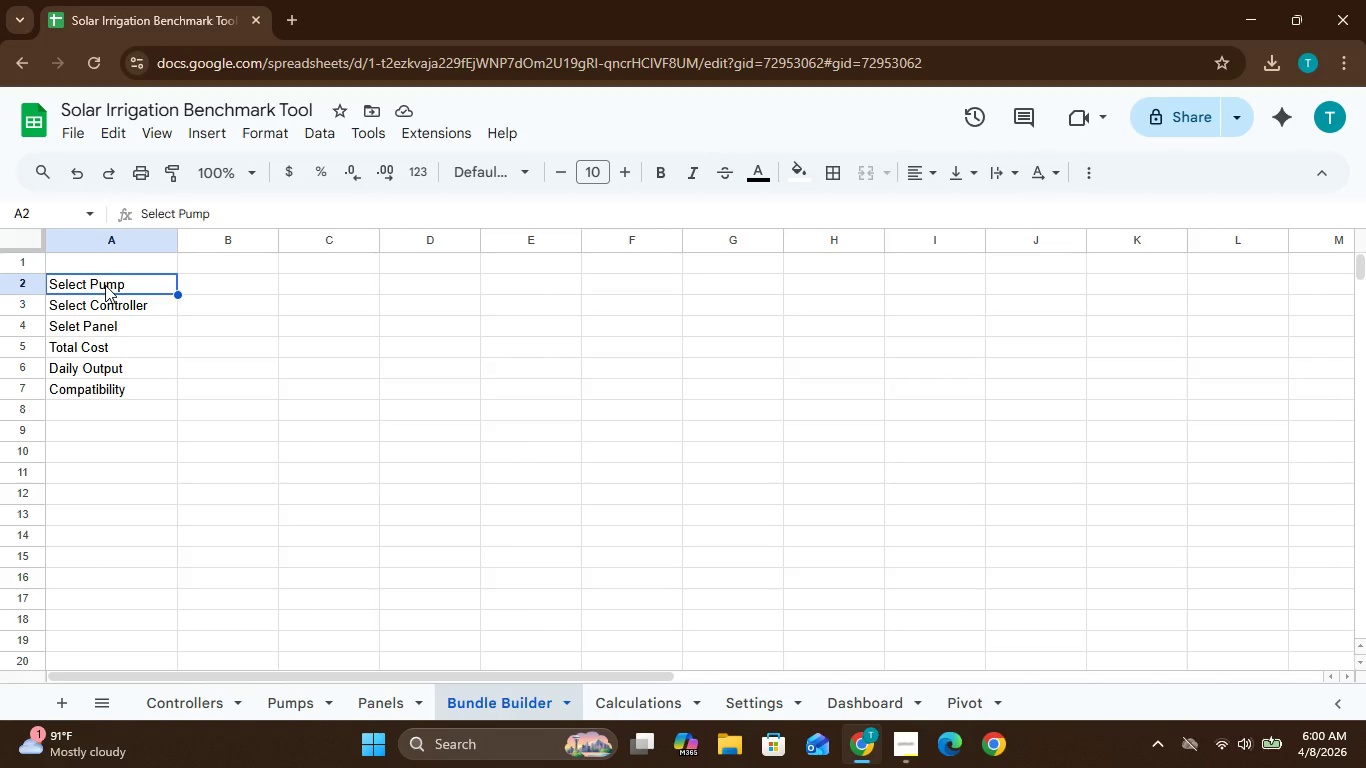 
double_click([105, 285])
 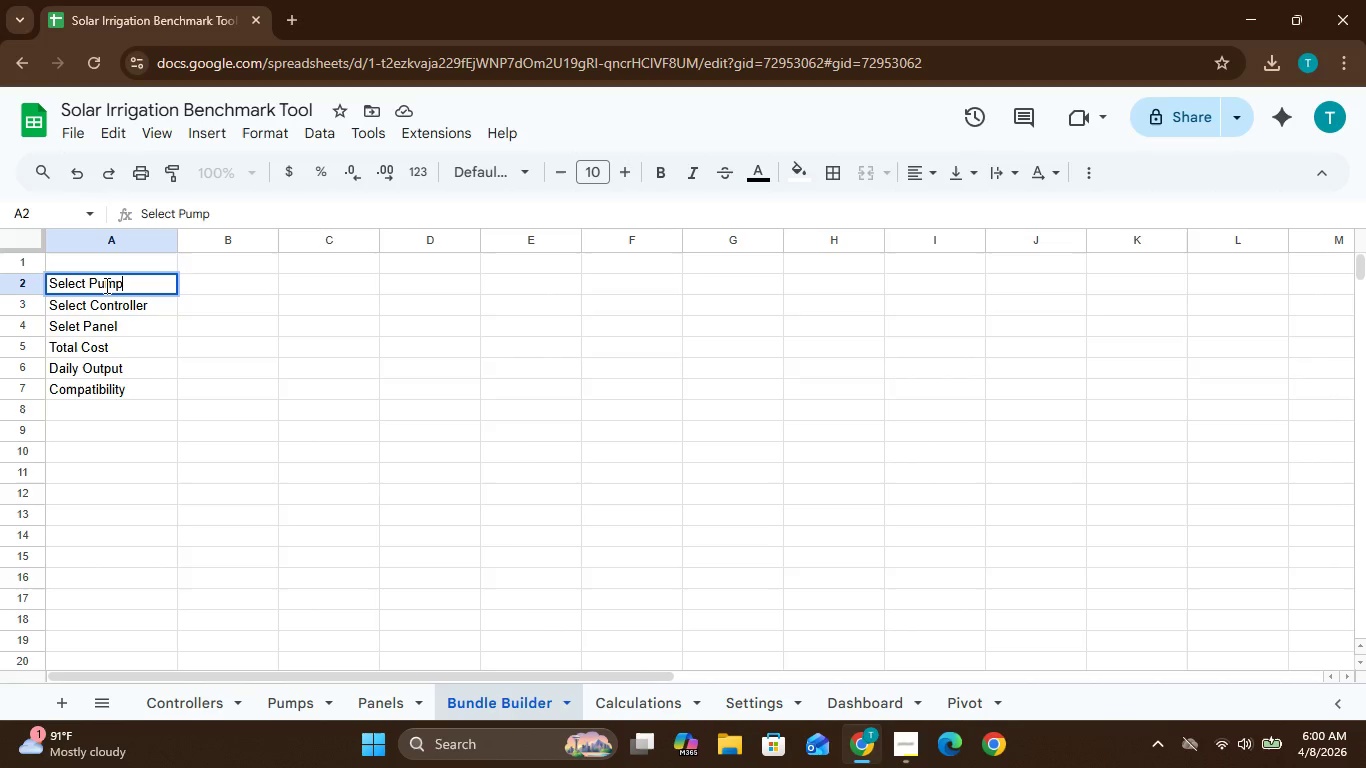 
key(Control+A)
 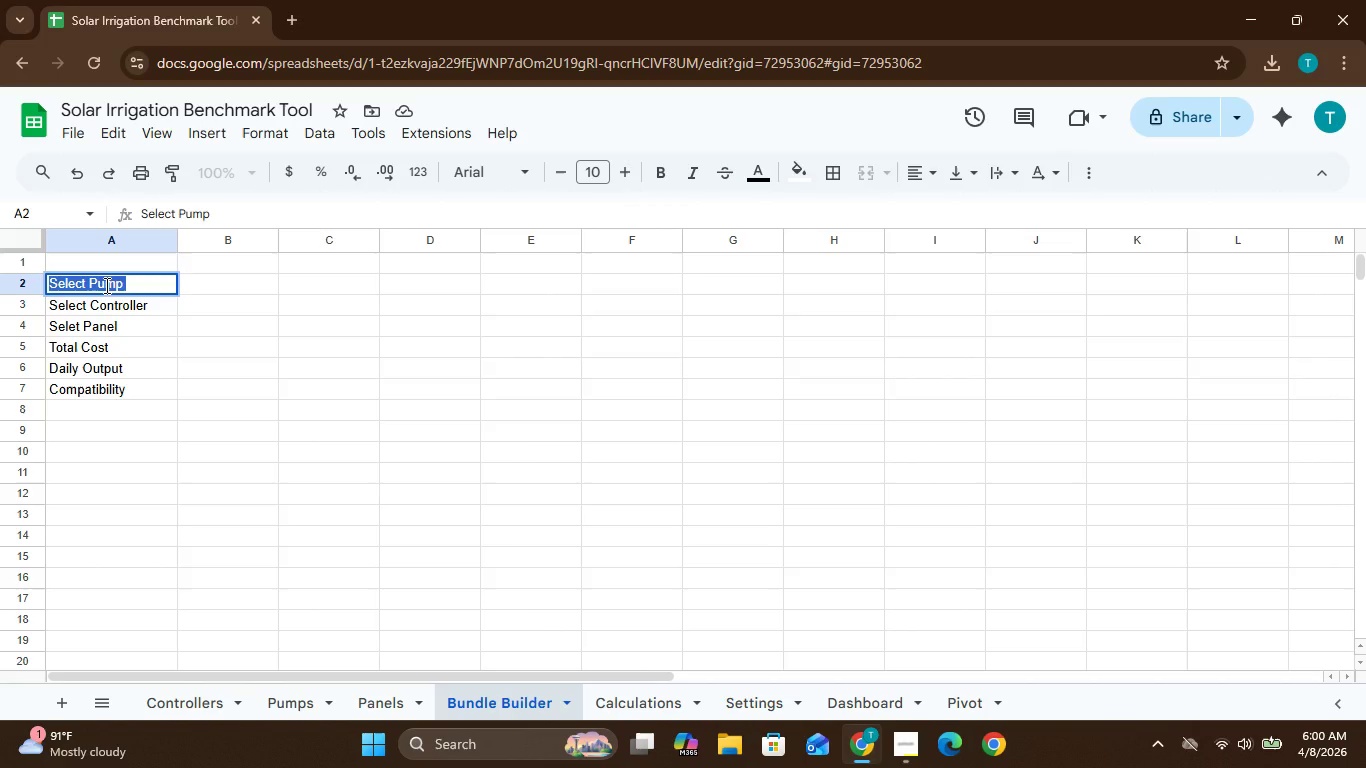 
key(Control+C)
 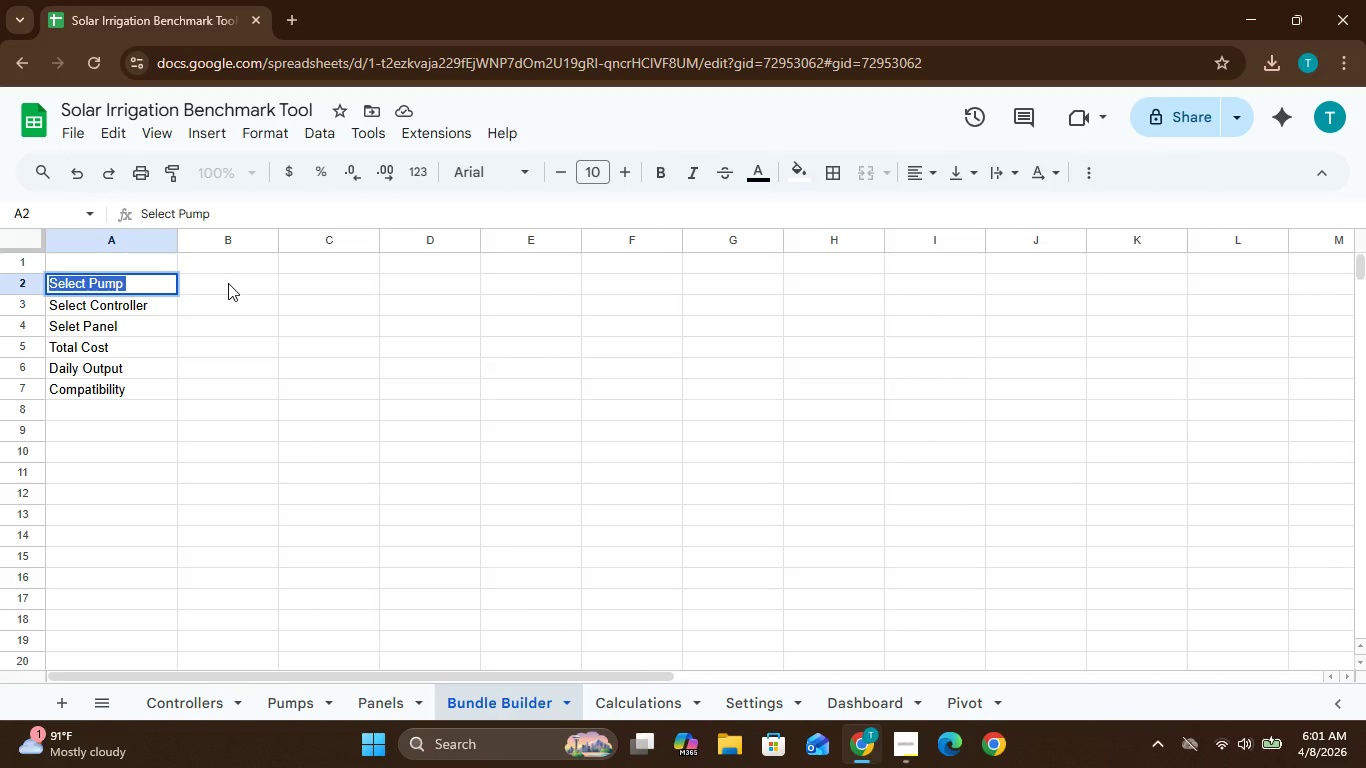 
wait(60.22)
 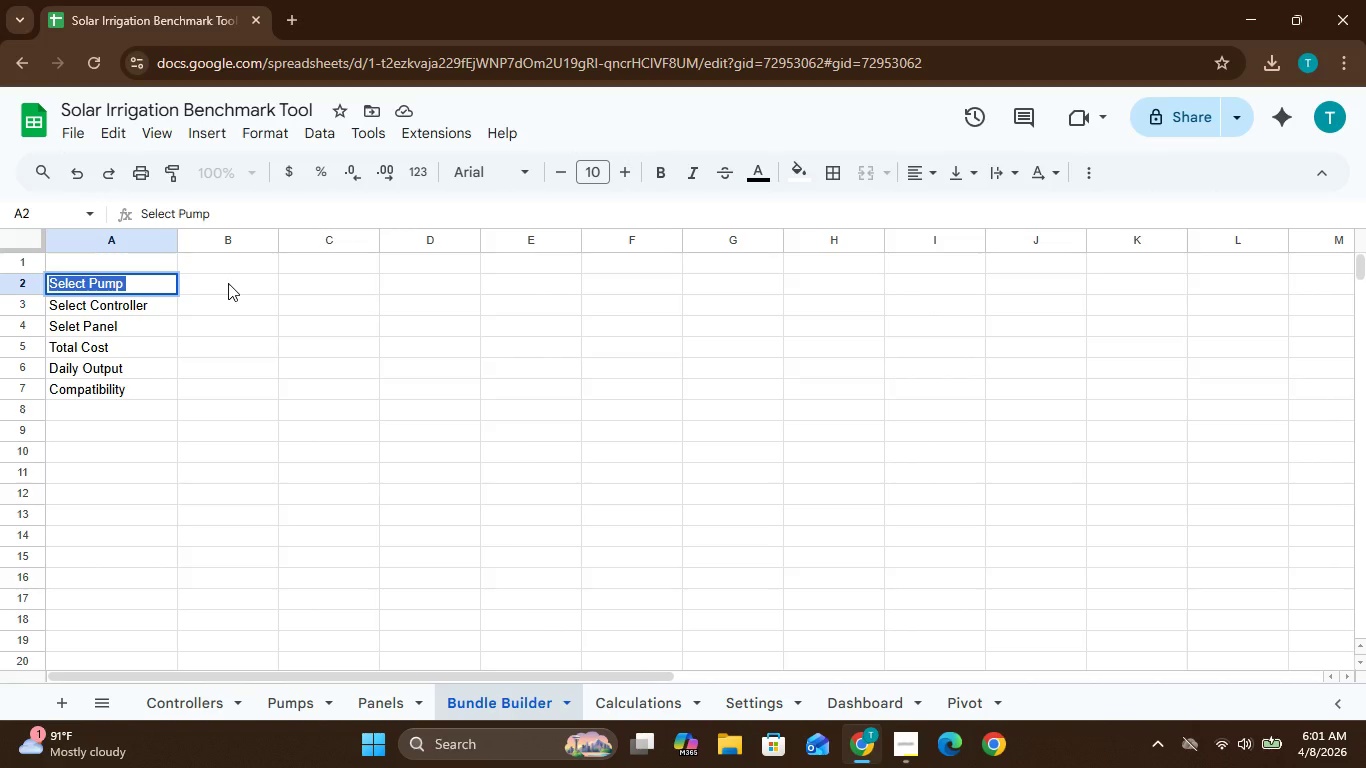 
left_click([296, 283])
 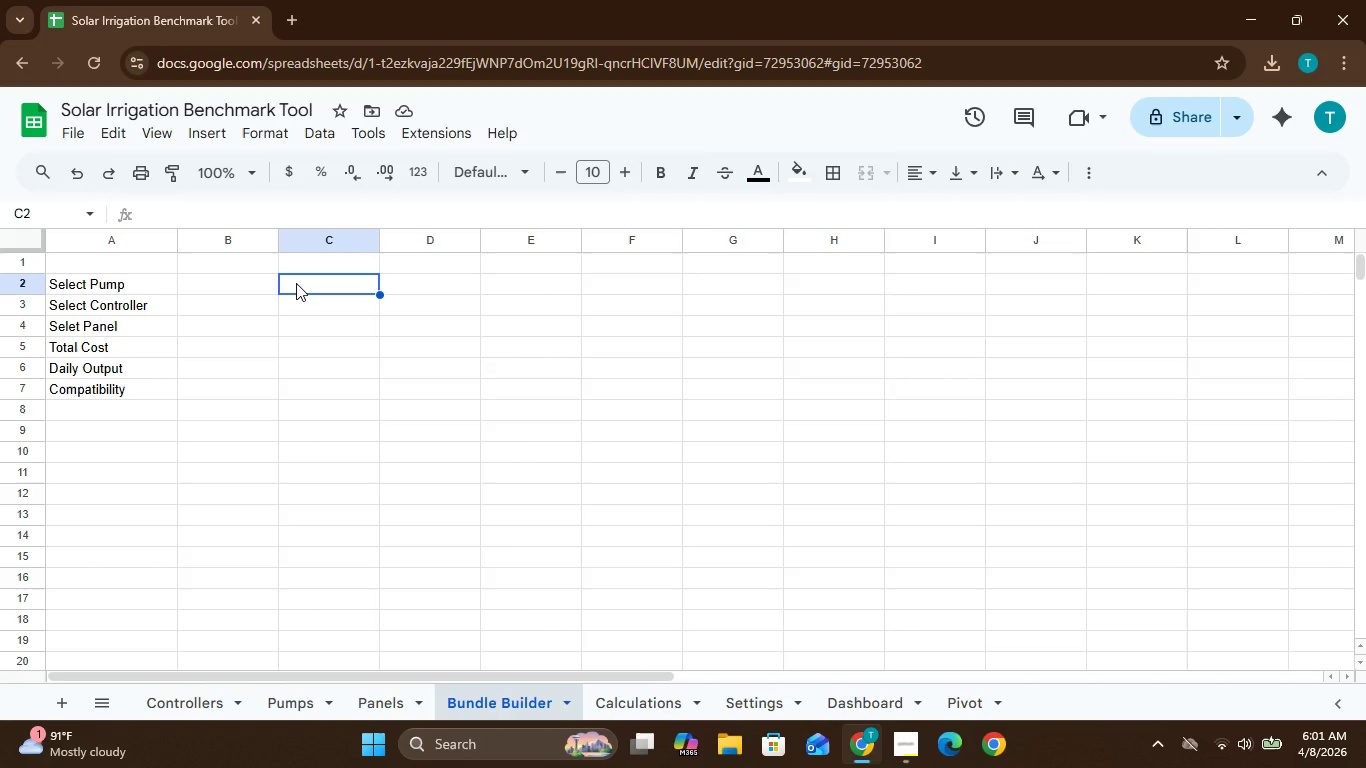 
wait(5.91)
 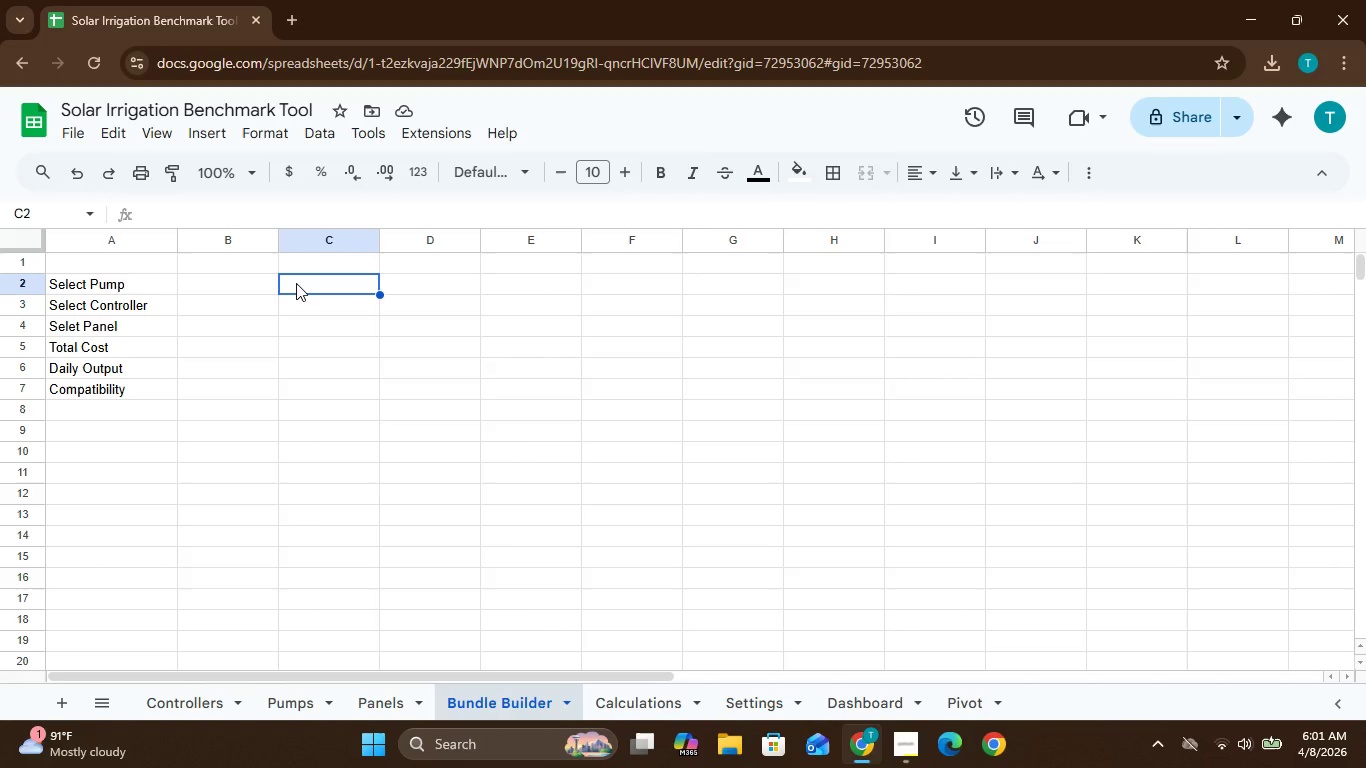 
left_click([364, 299])
 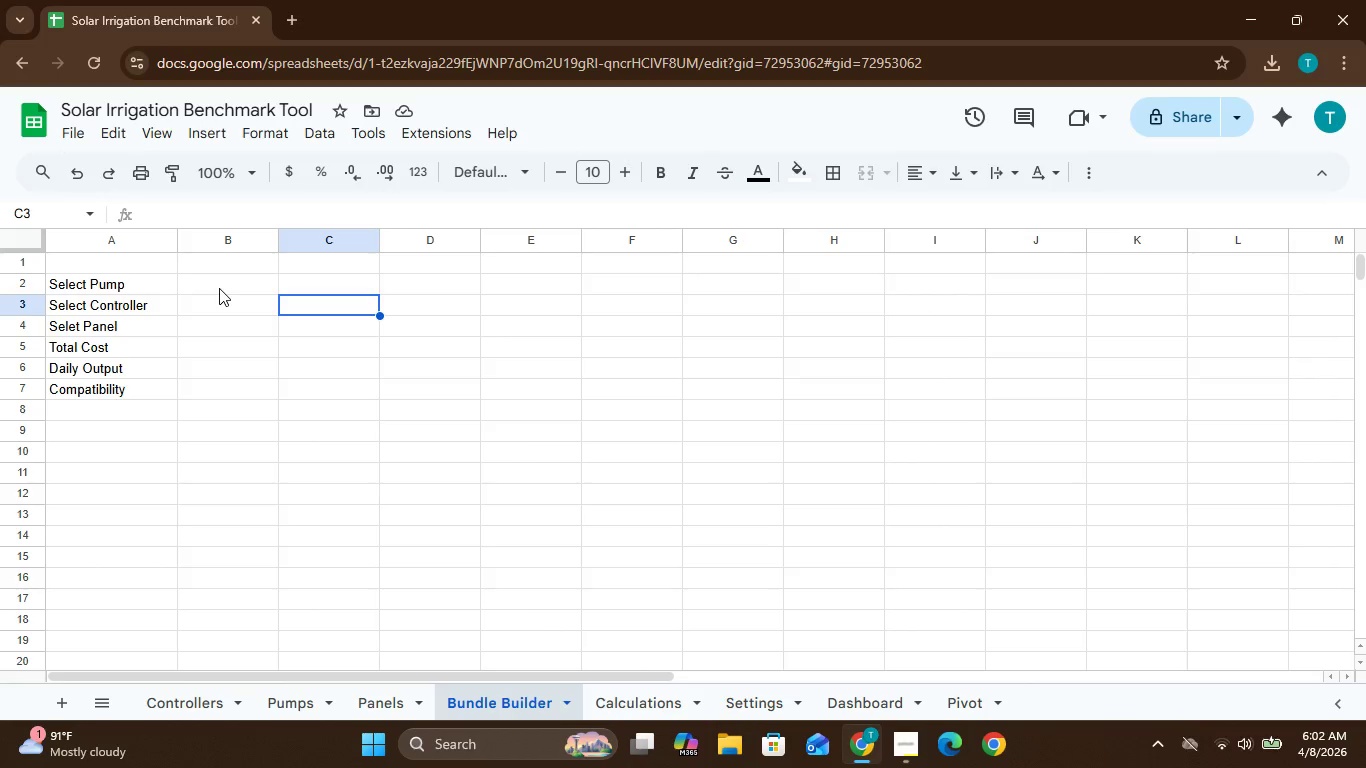 
wait(39.28)
 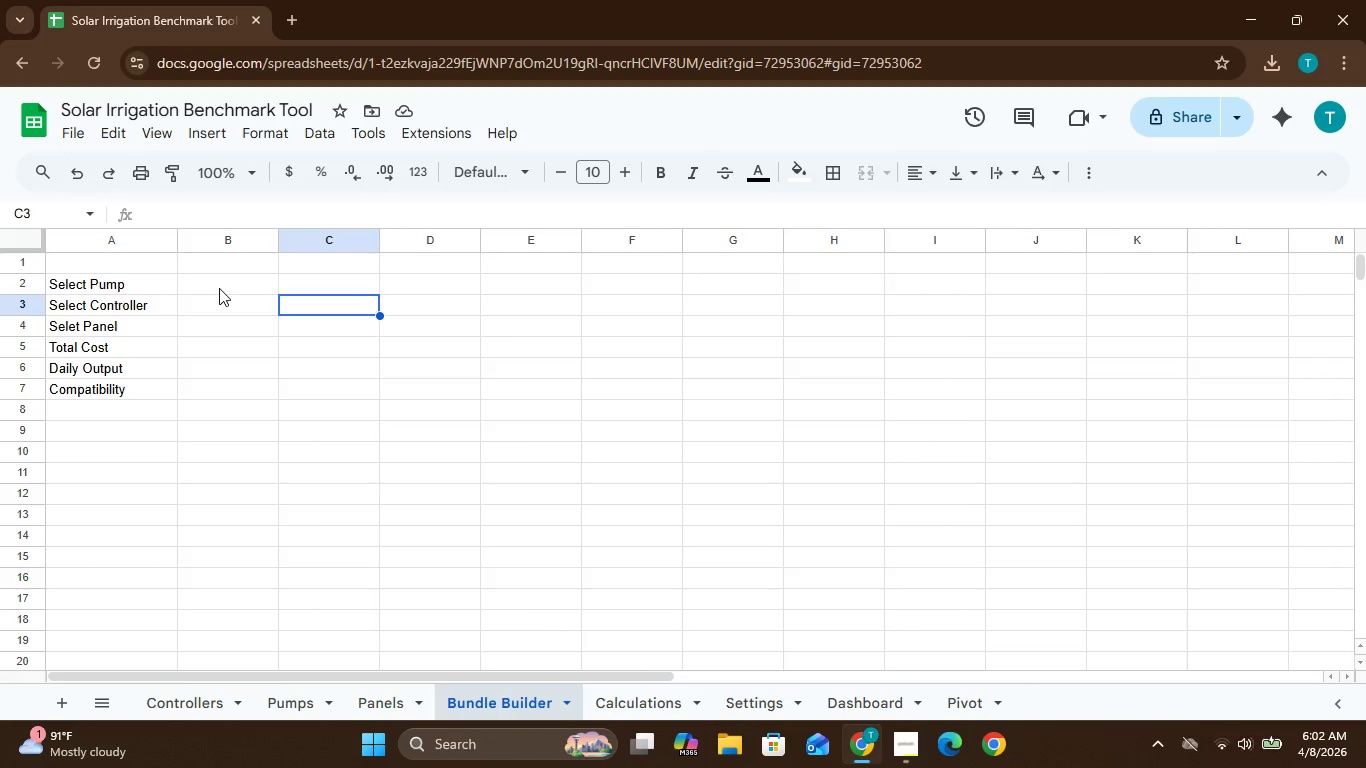 
left_click([145, 263])
 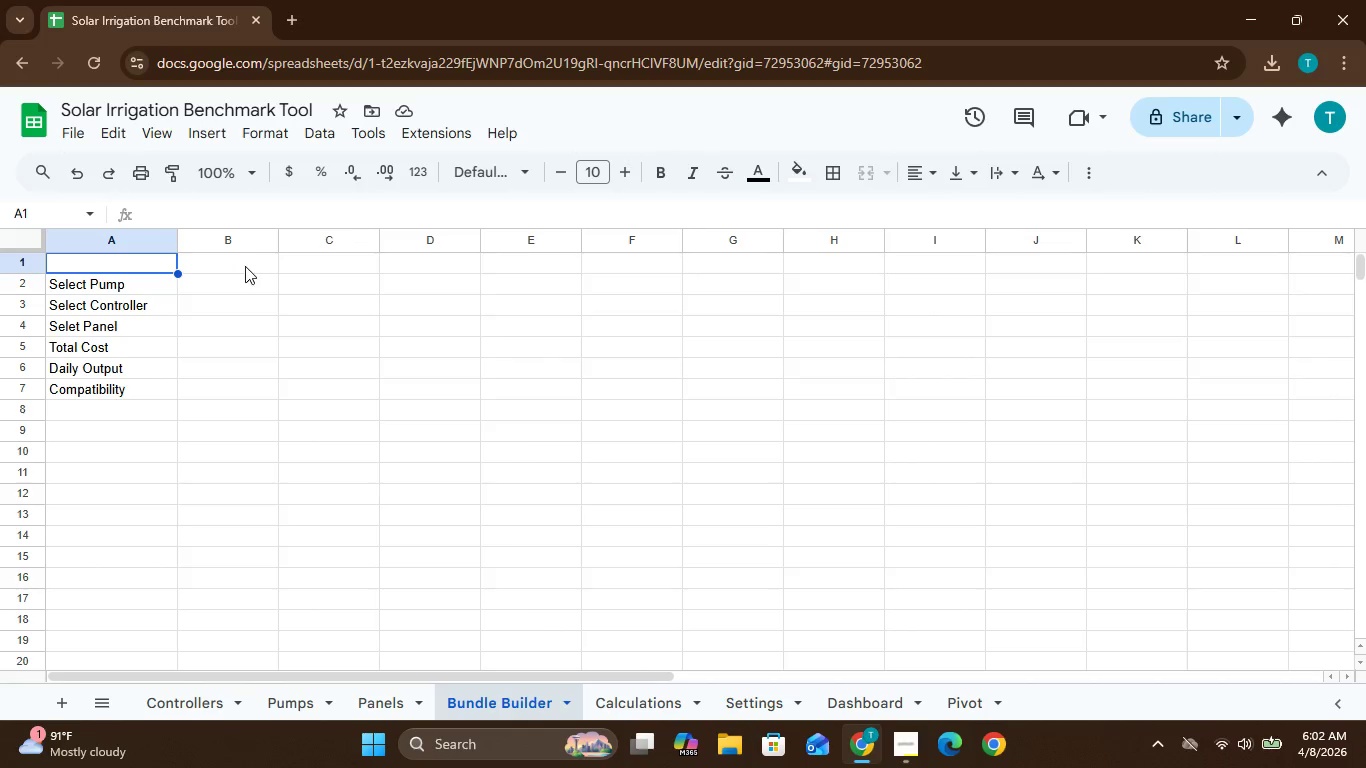 
wait(11.39)
 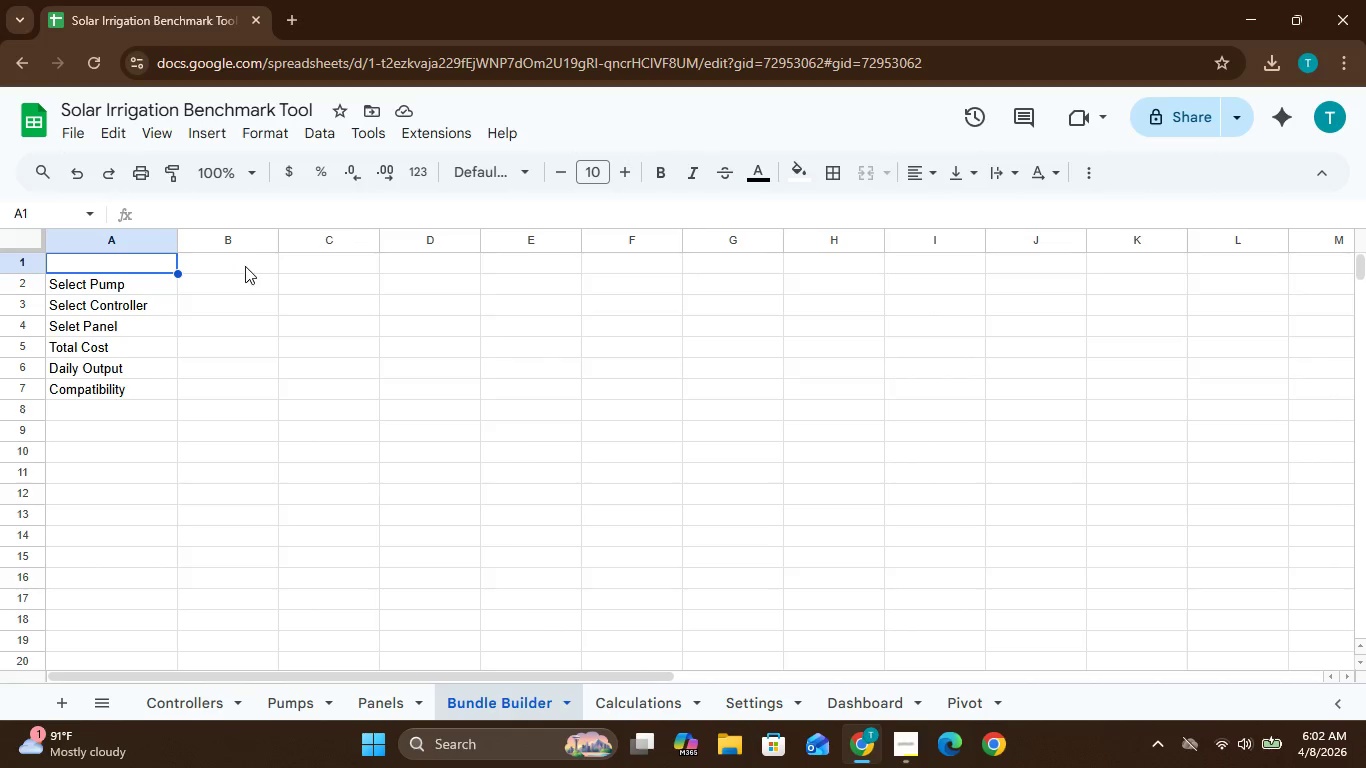 
left_click([240, 265])
 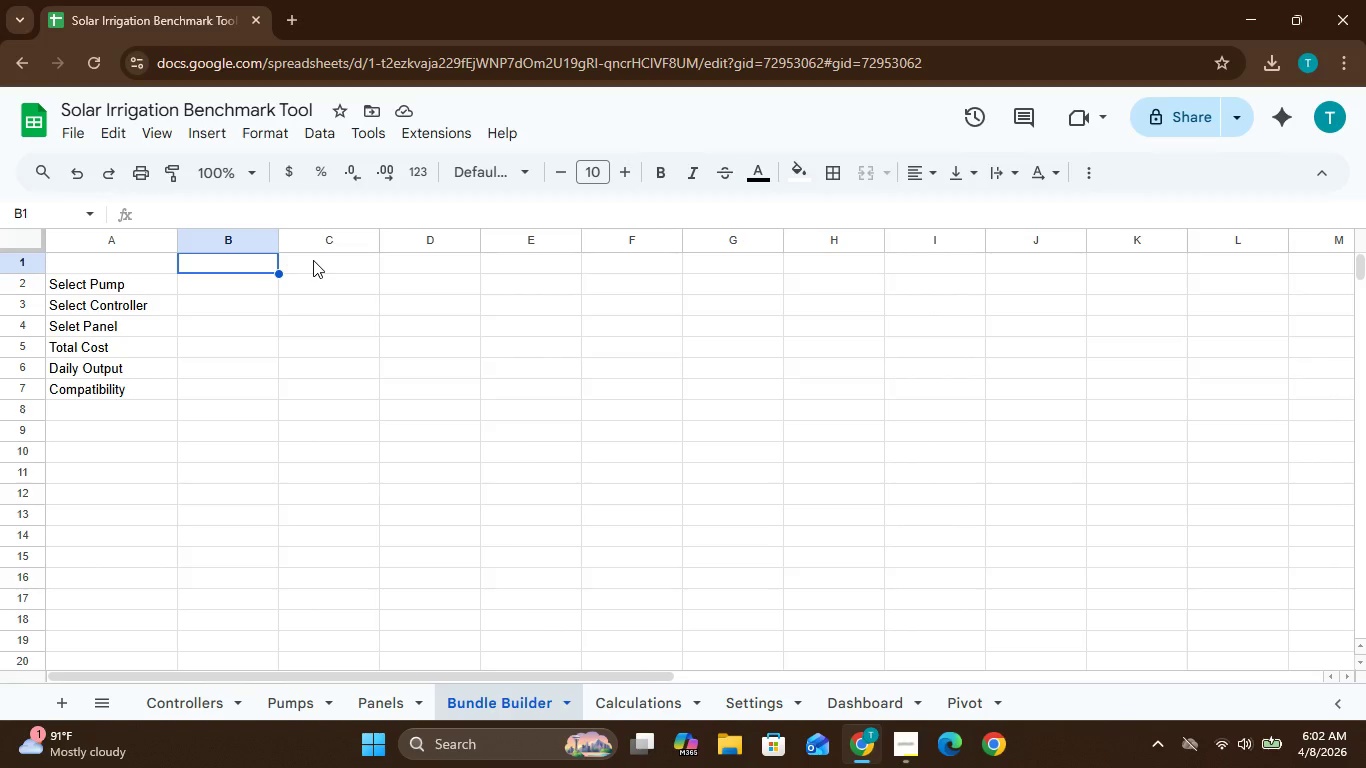 
wait(5.22)
 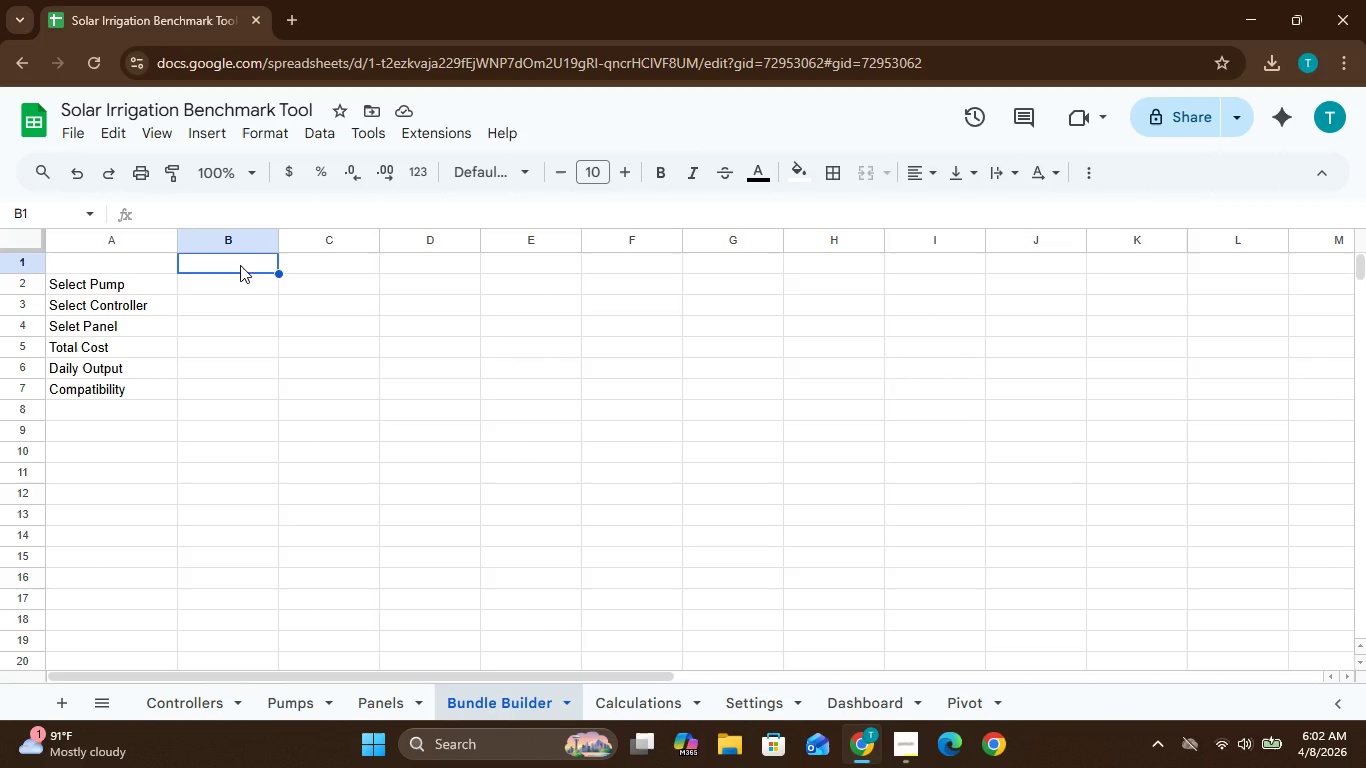 
left_click([313, 260])
 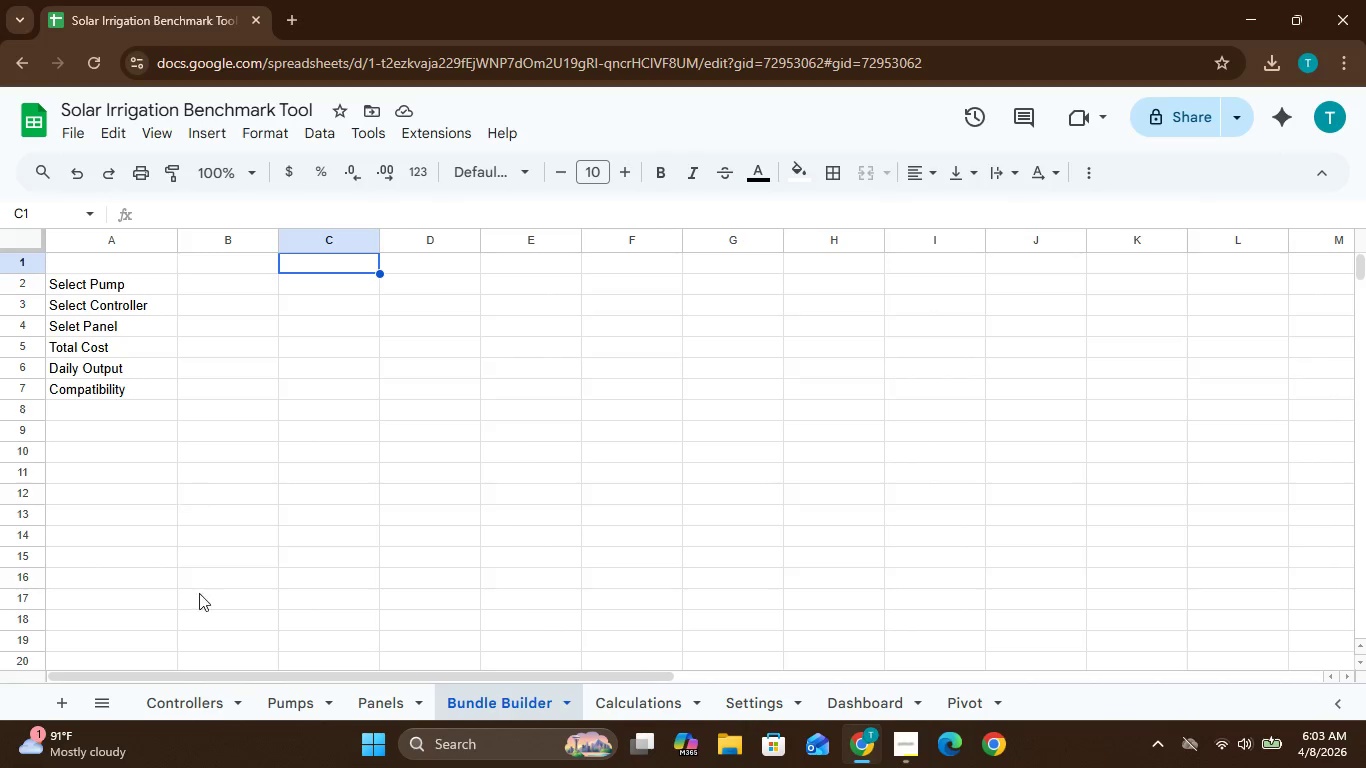 
wait(22.55)
 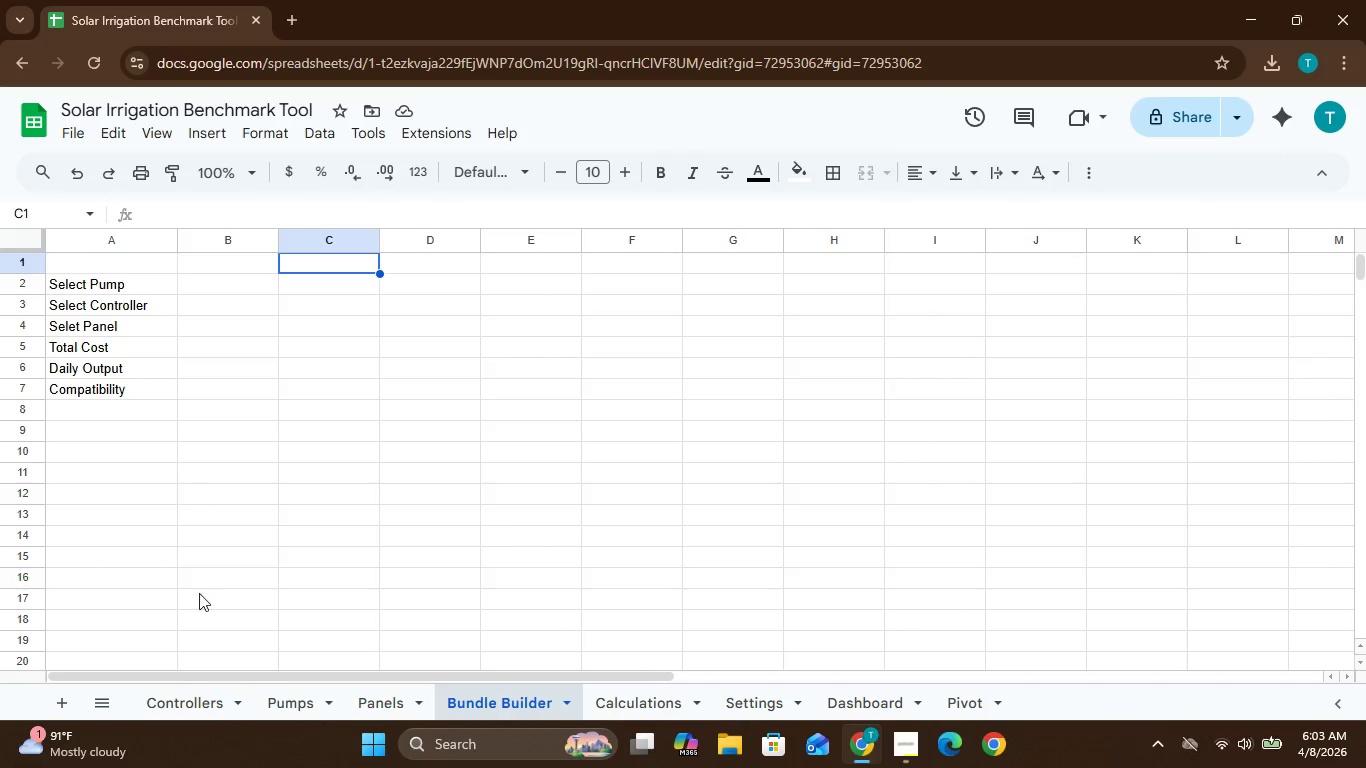 
left_click([65, 706])
 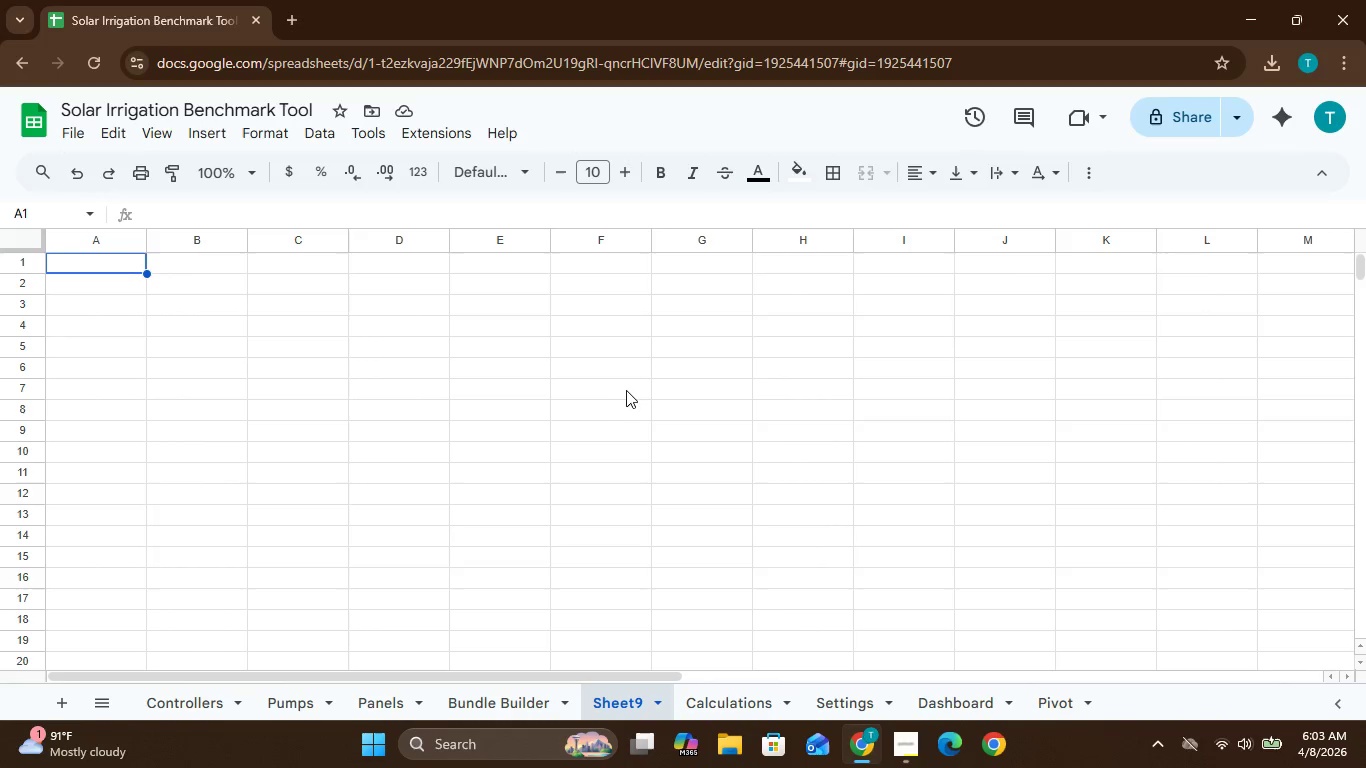 
wait(13.12)
 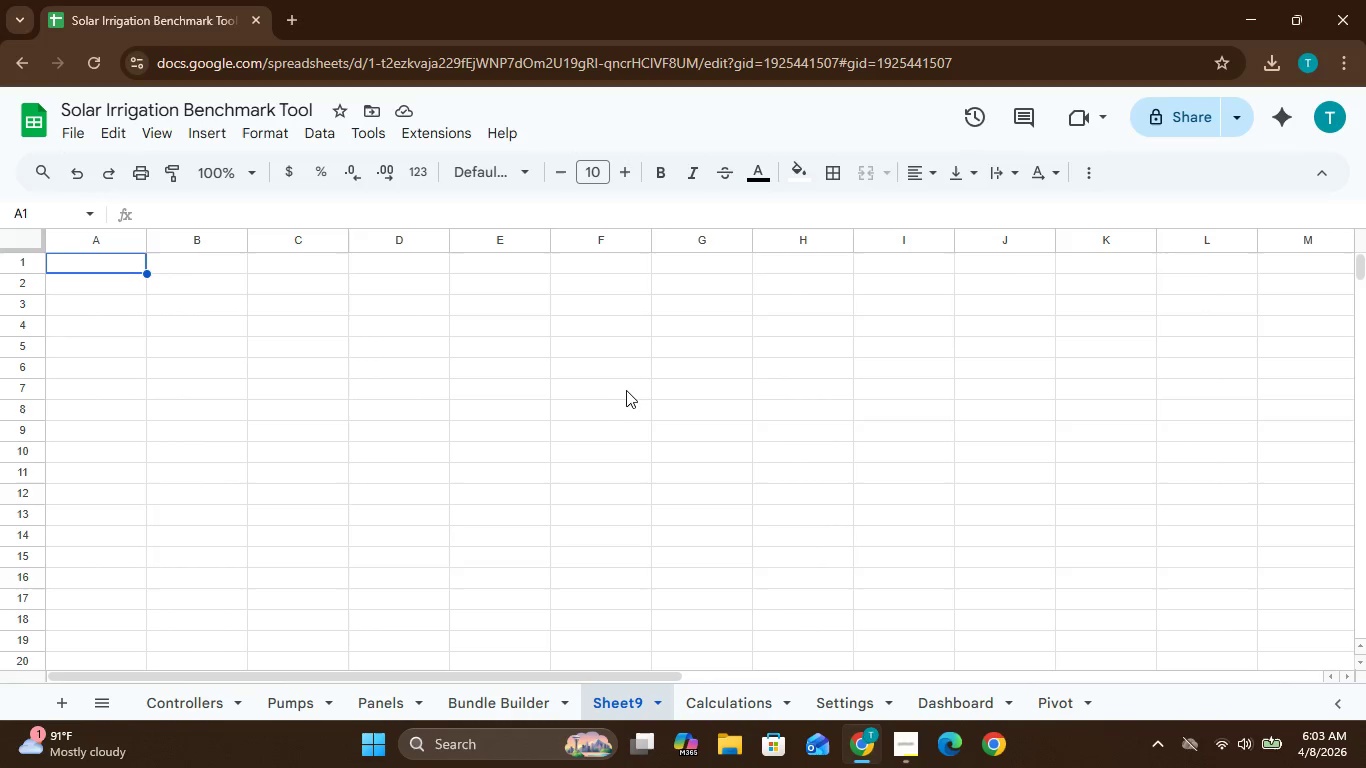 
key(H)
 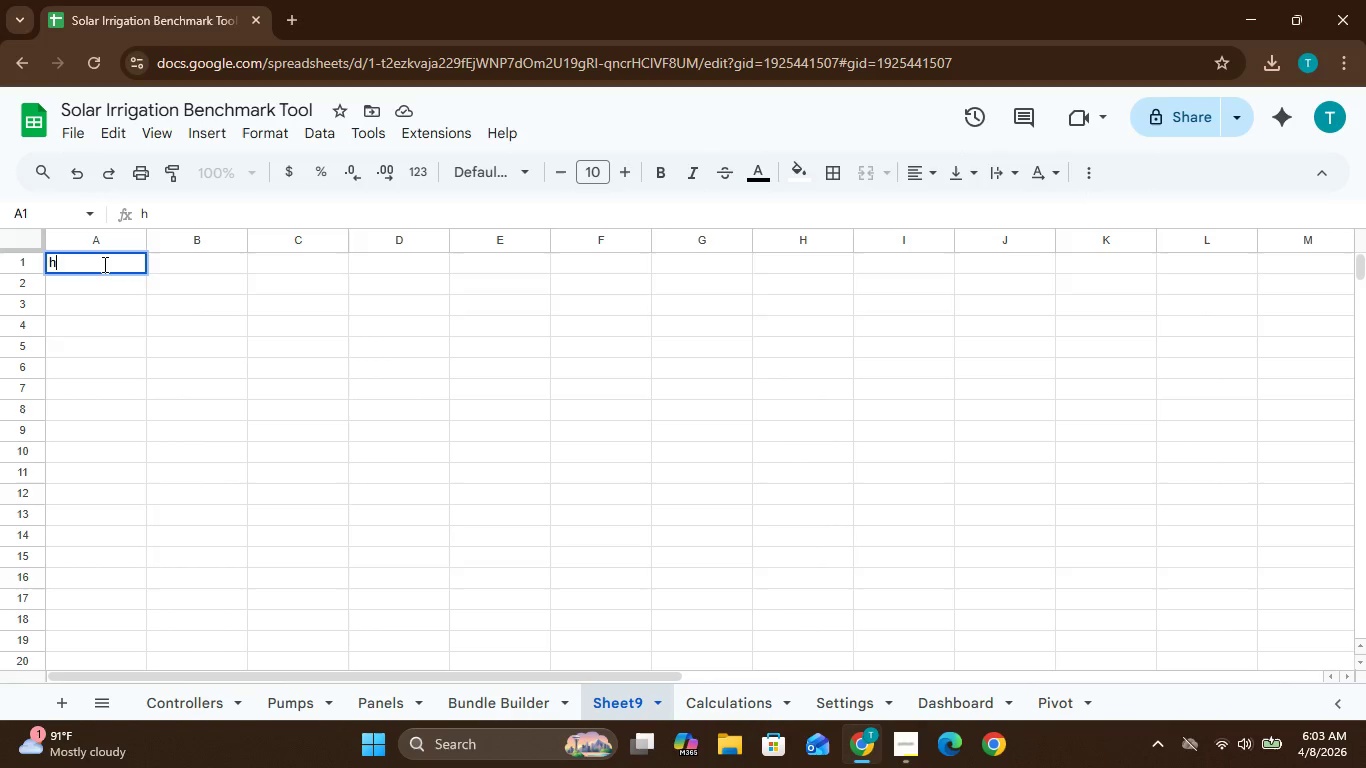 
key(Backspace)
 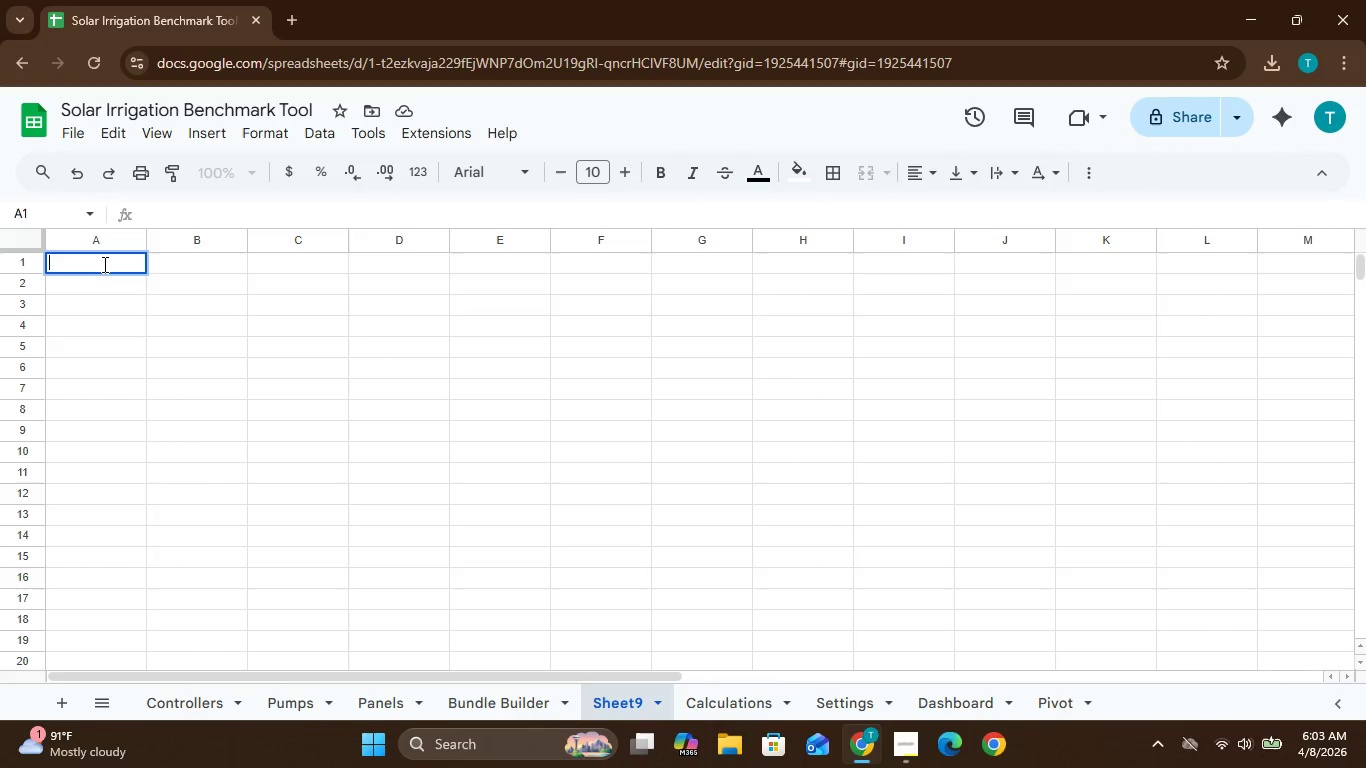 
key(Control+V)
 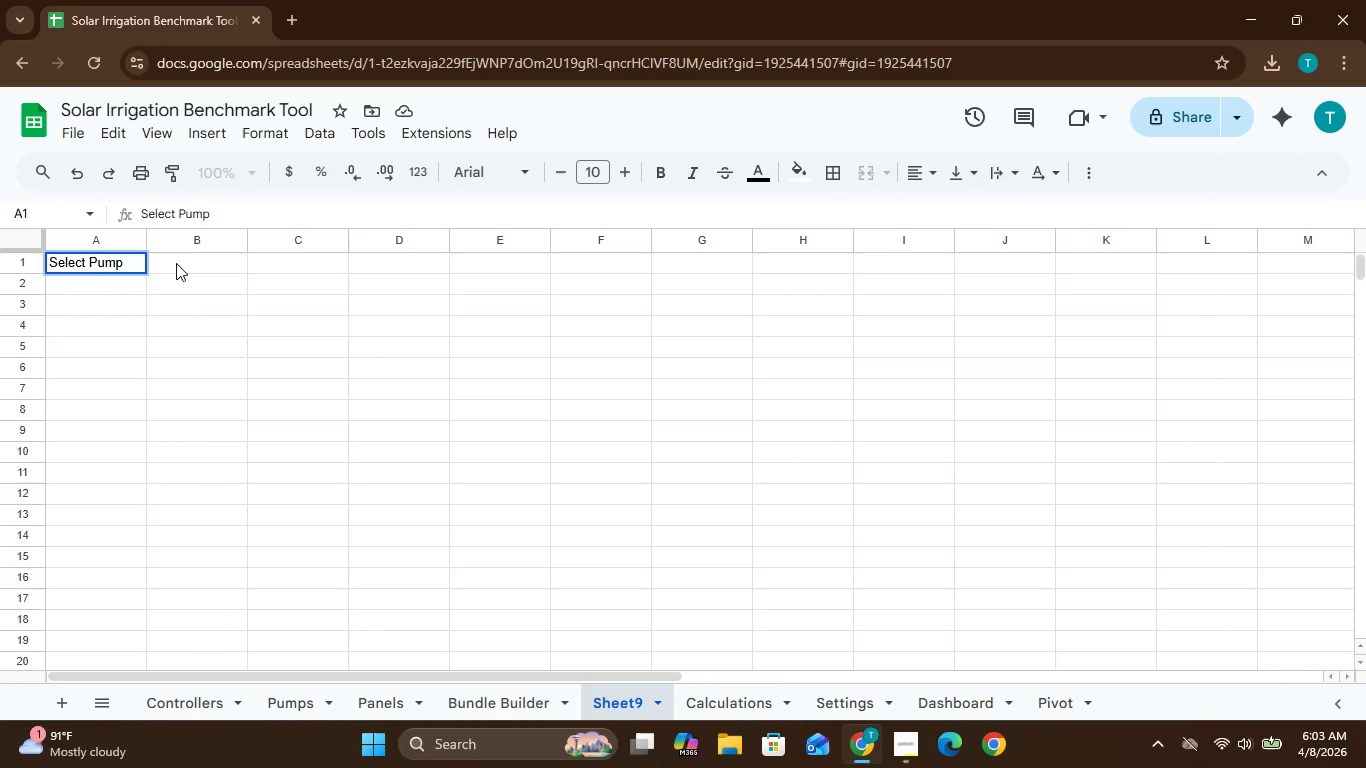 
wait(7.66)
 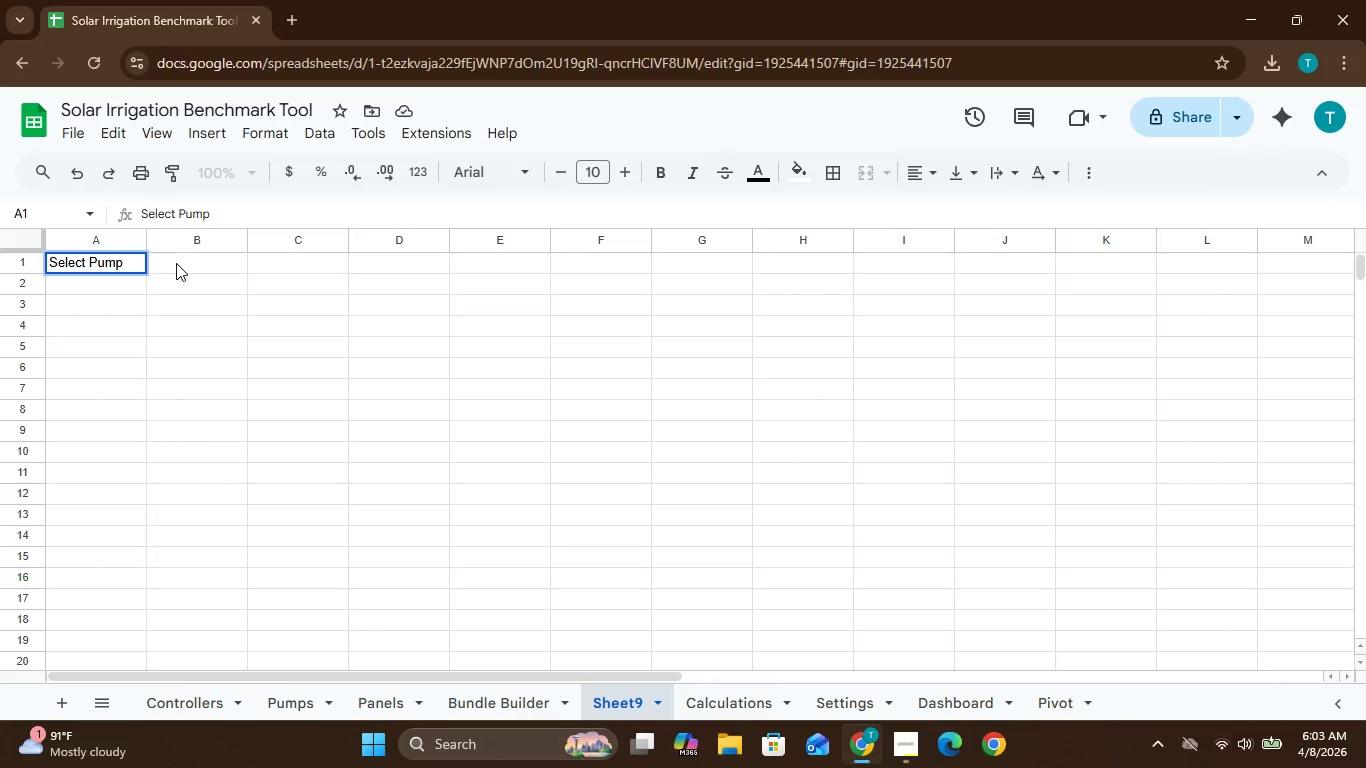 
left_click([176, 263])
 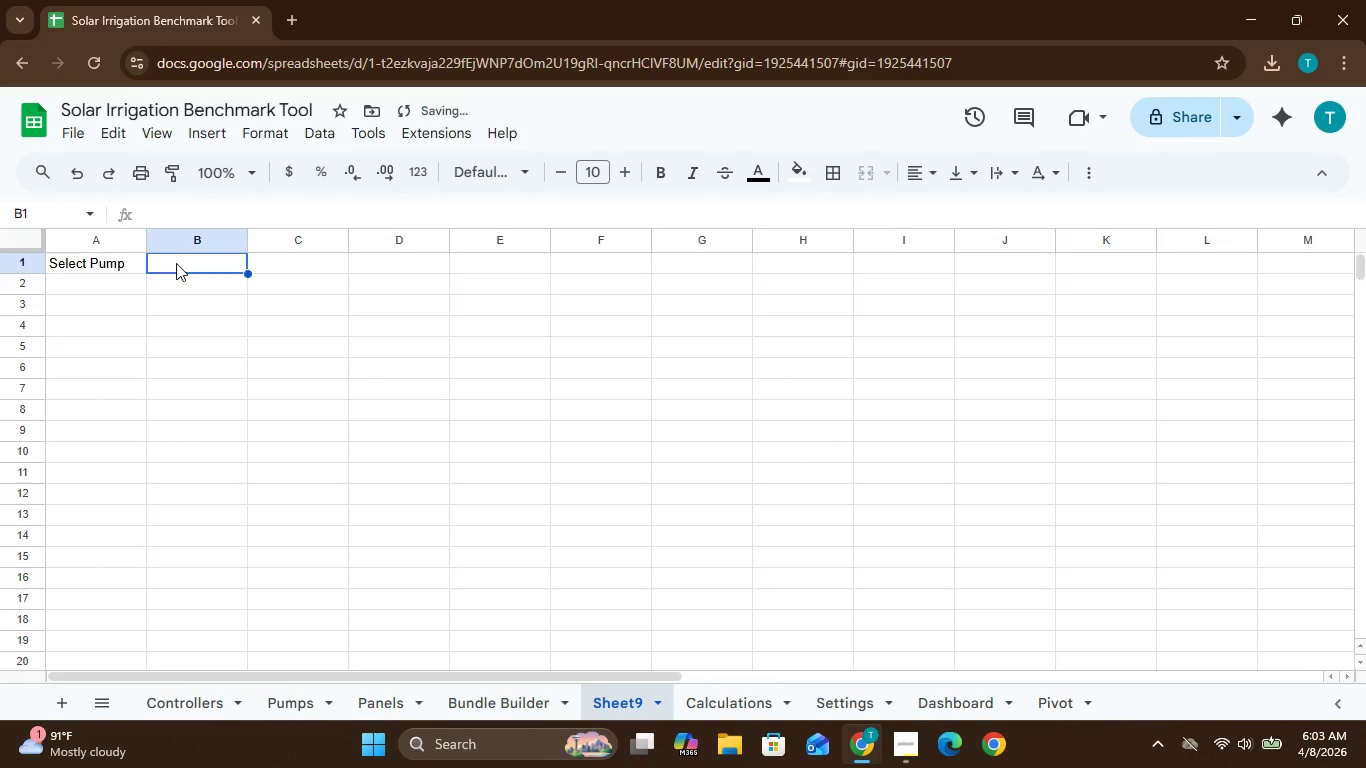 
key(Control+CapsLock)
 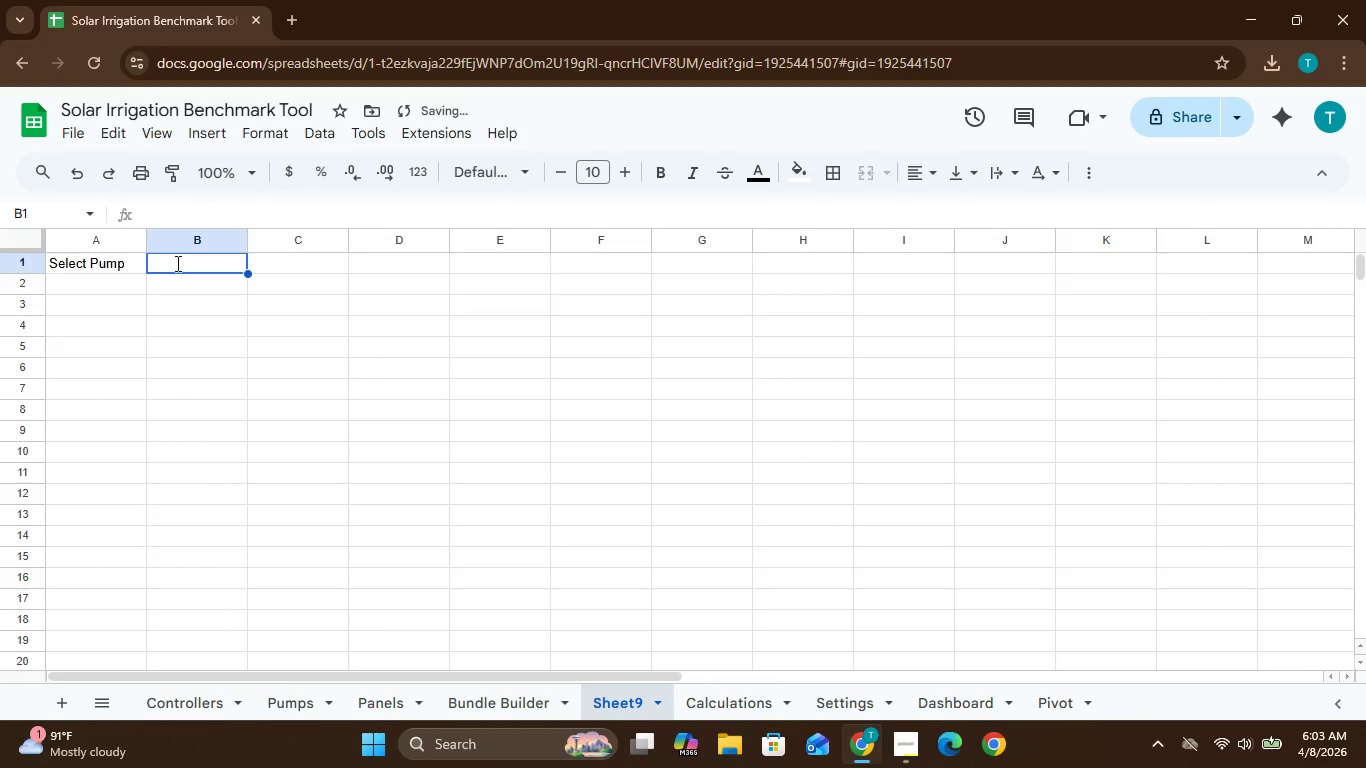 
key(Control+S)
 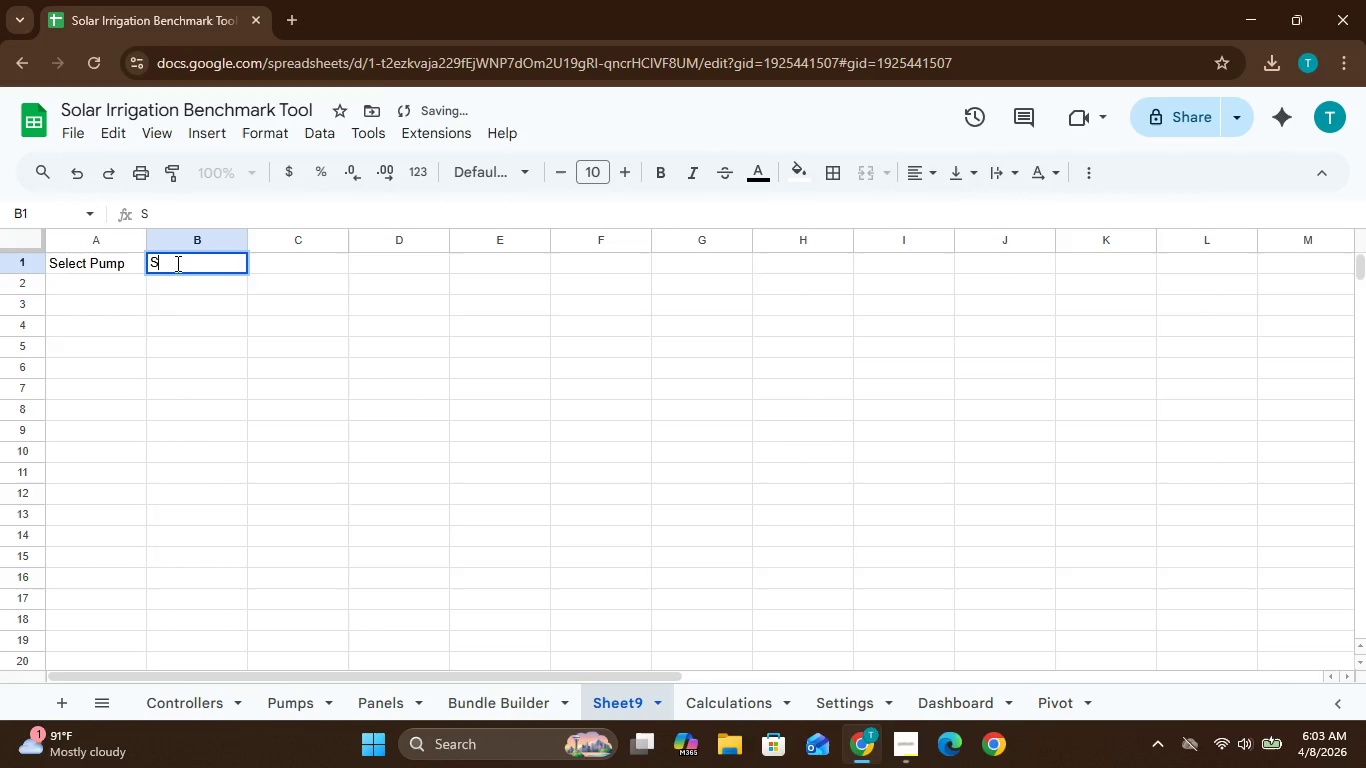 
type(elect Contr)
 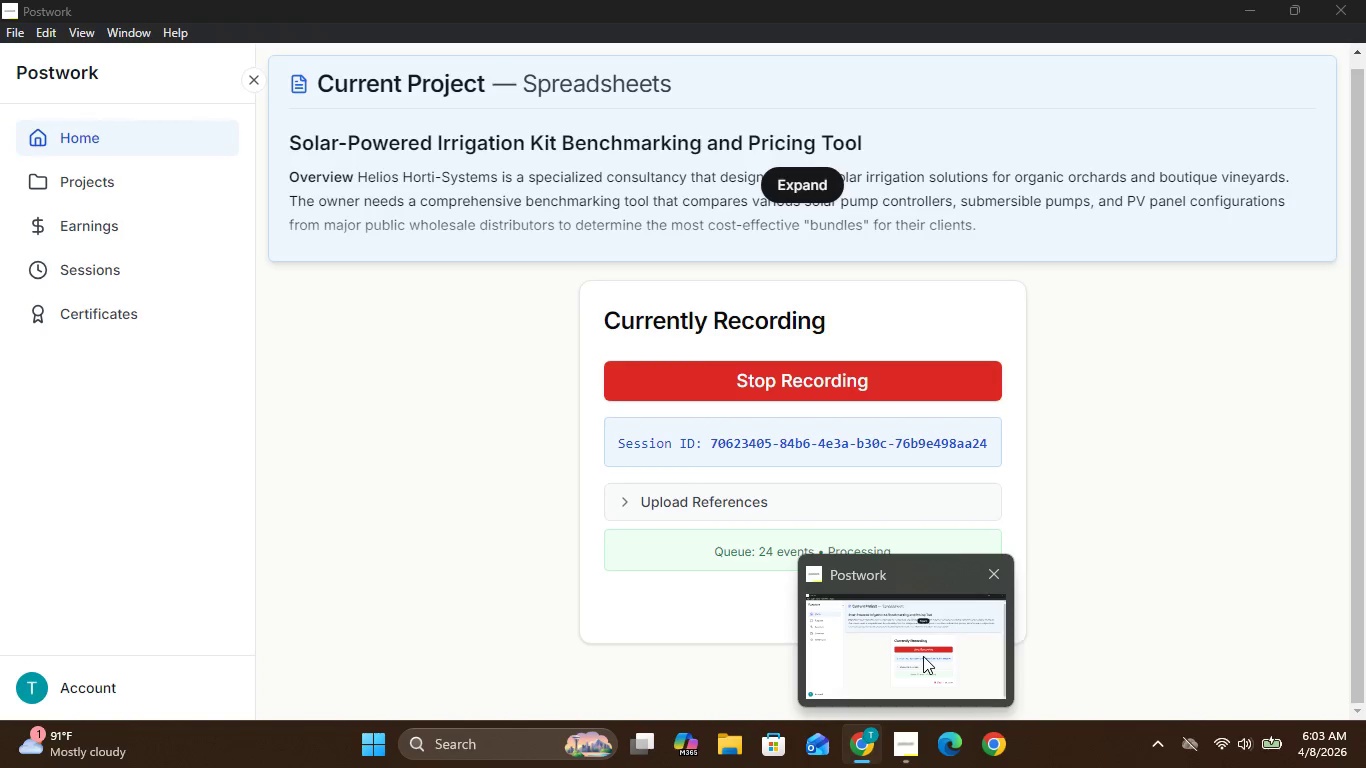 
wait(5.25)
 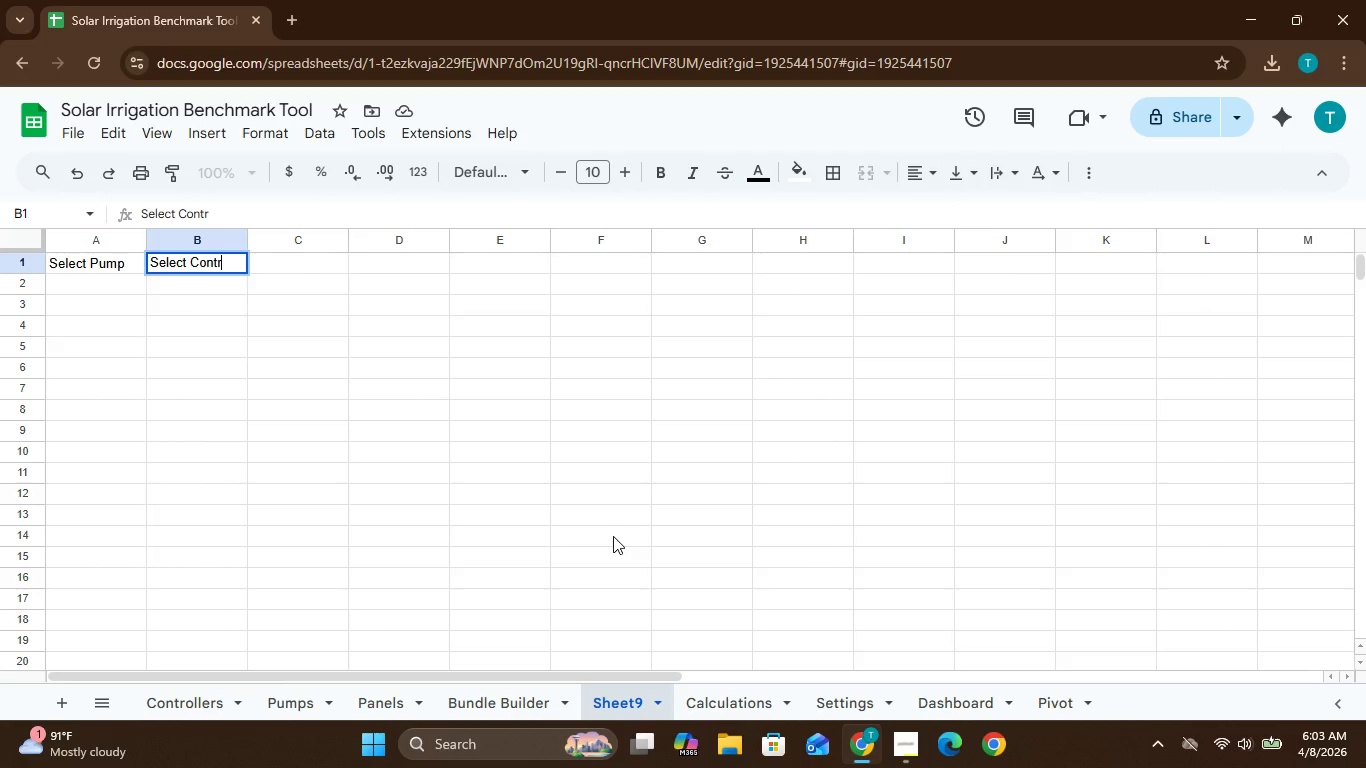 
left_click([923, 656])